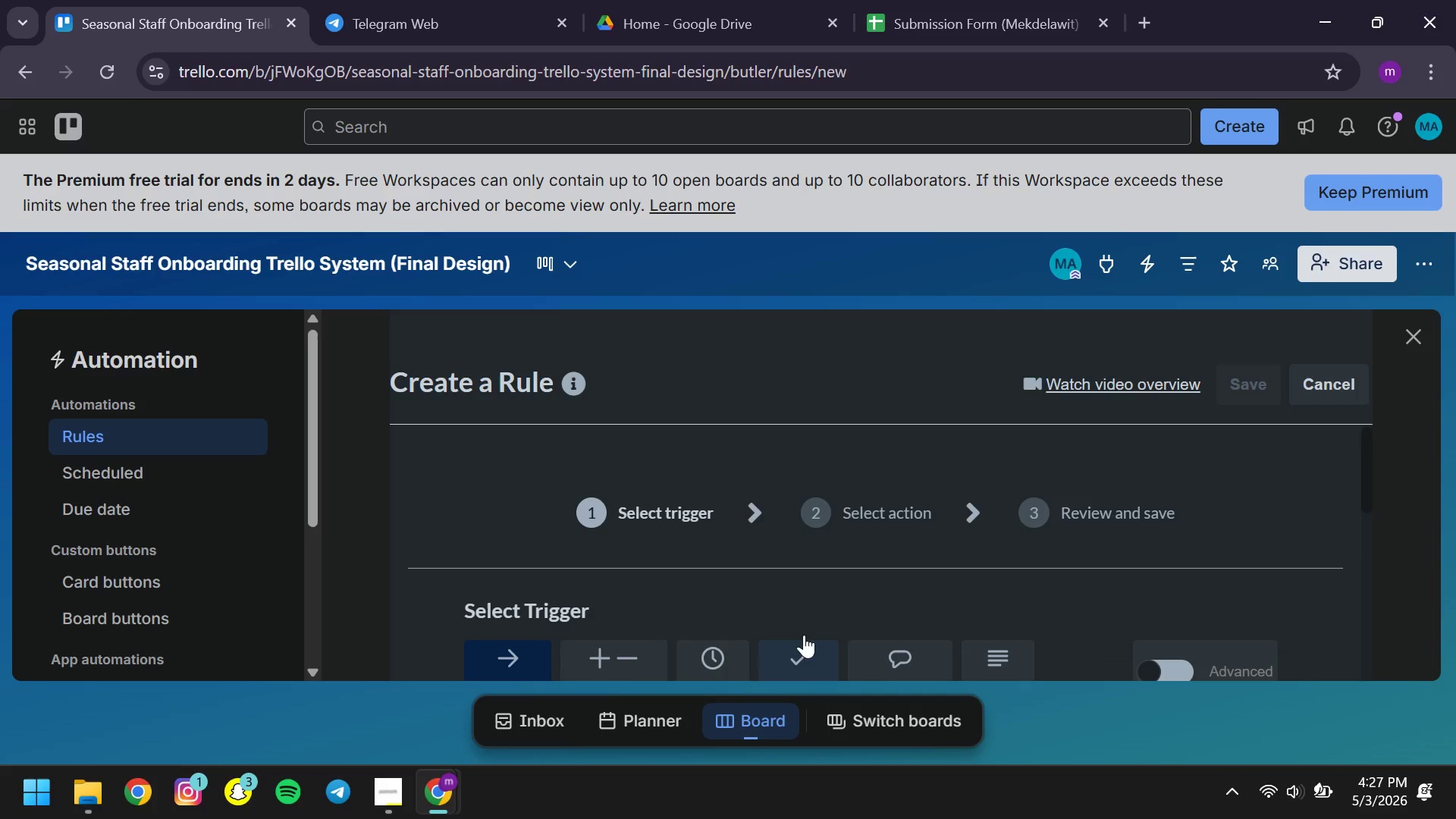 
mouse_move([855, 584])
 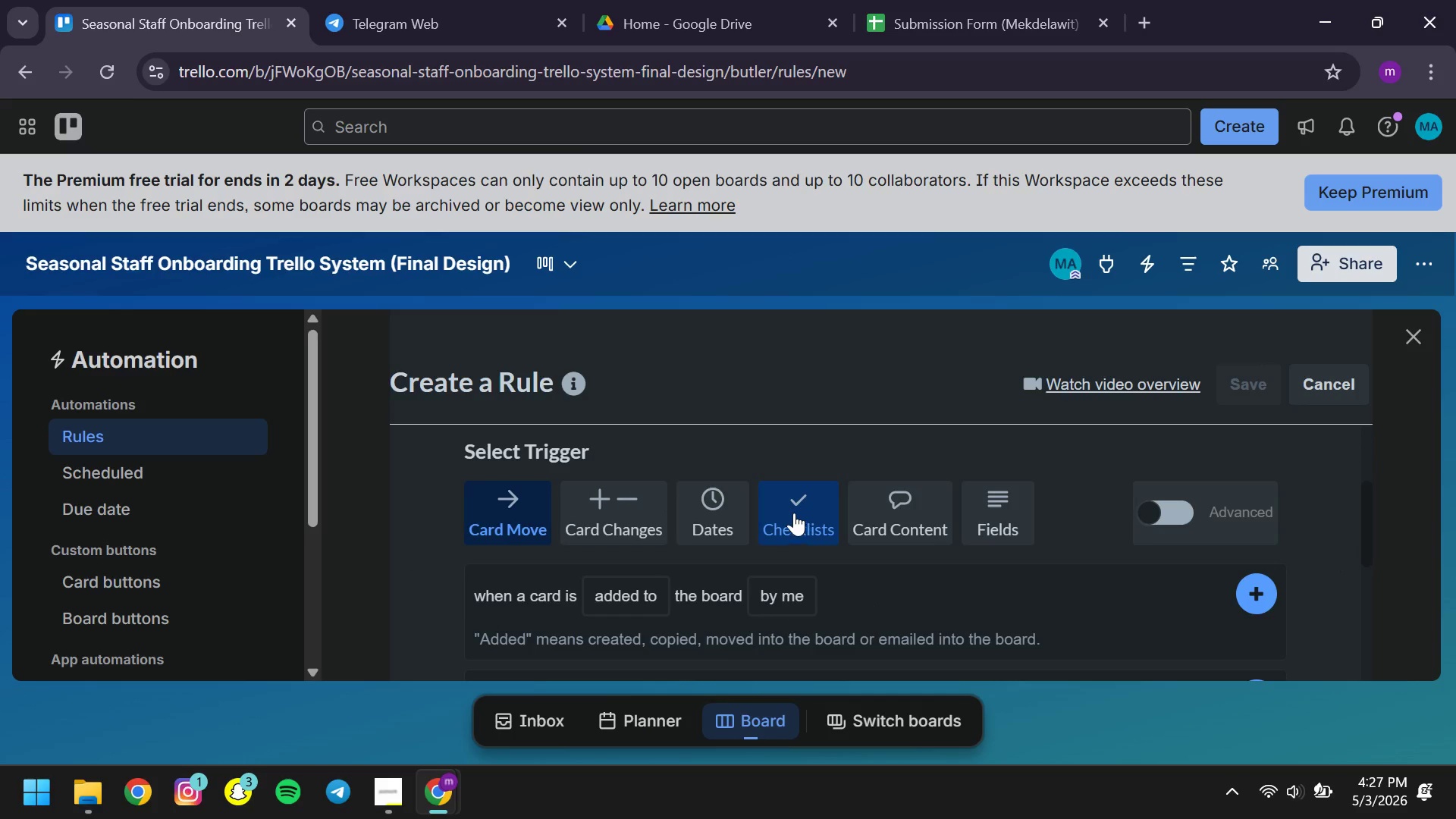 
left_click([794, 513])
 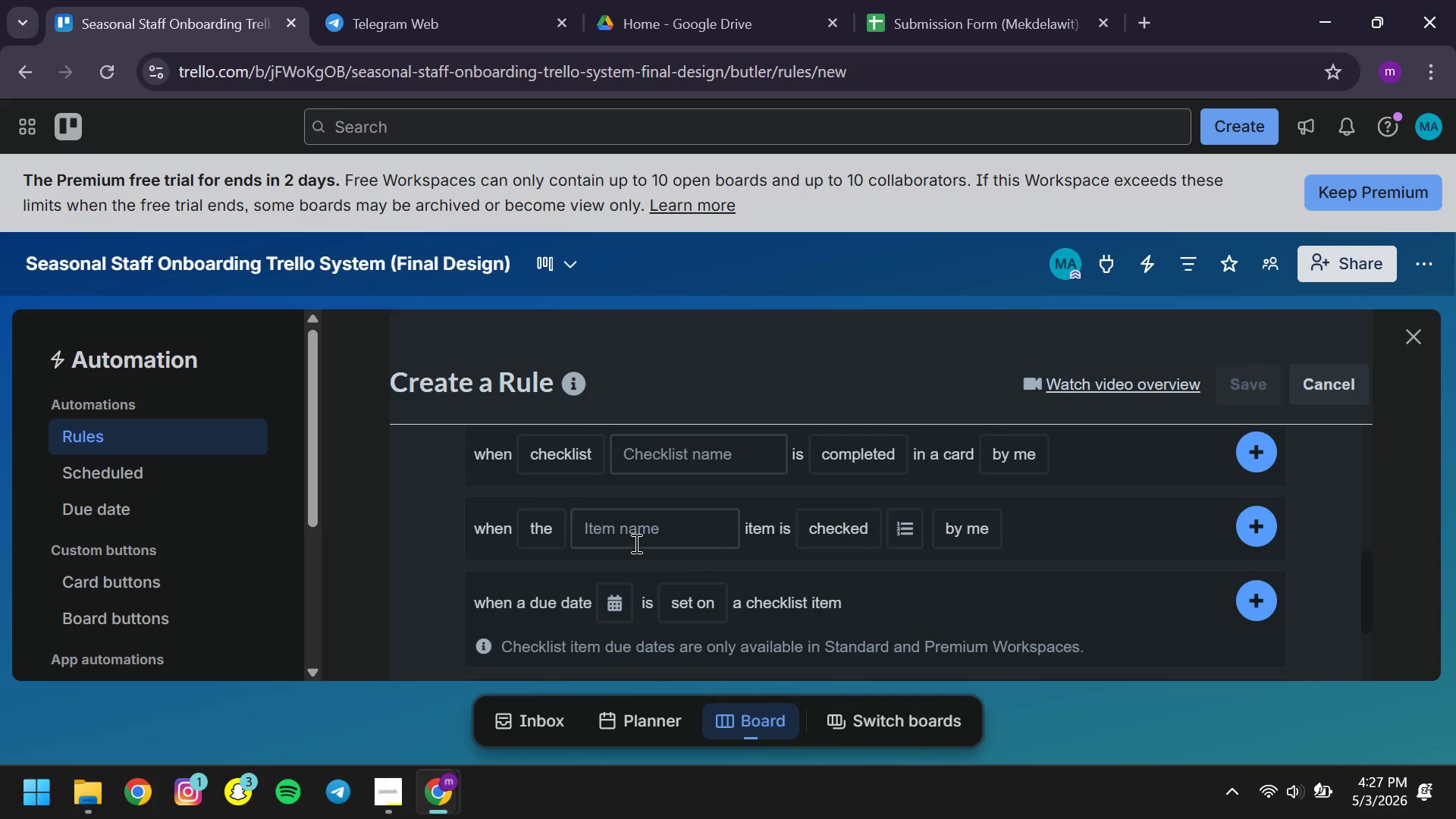 
mouse_move([544, 554])
 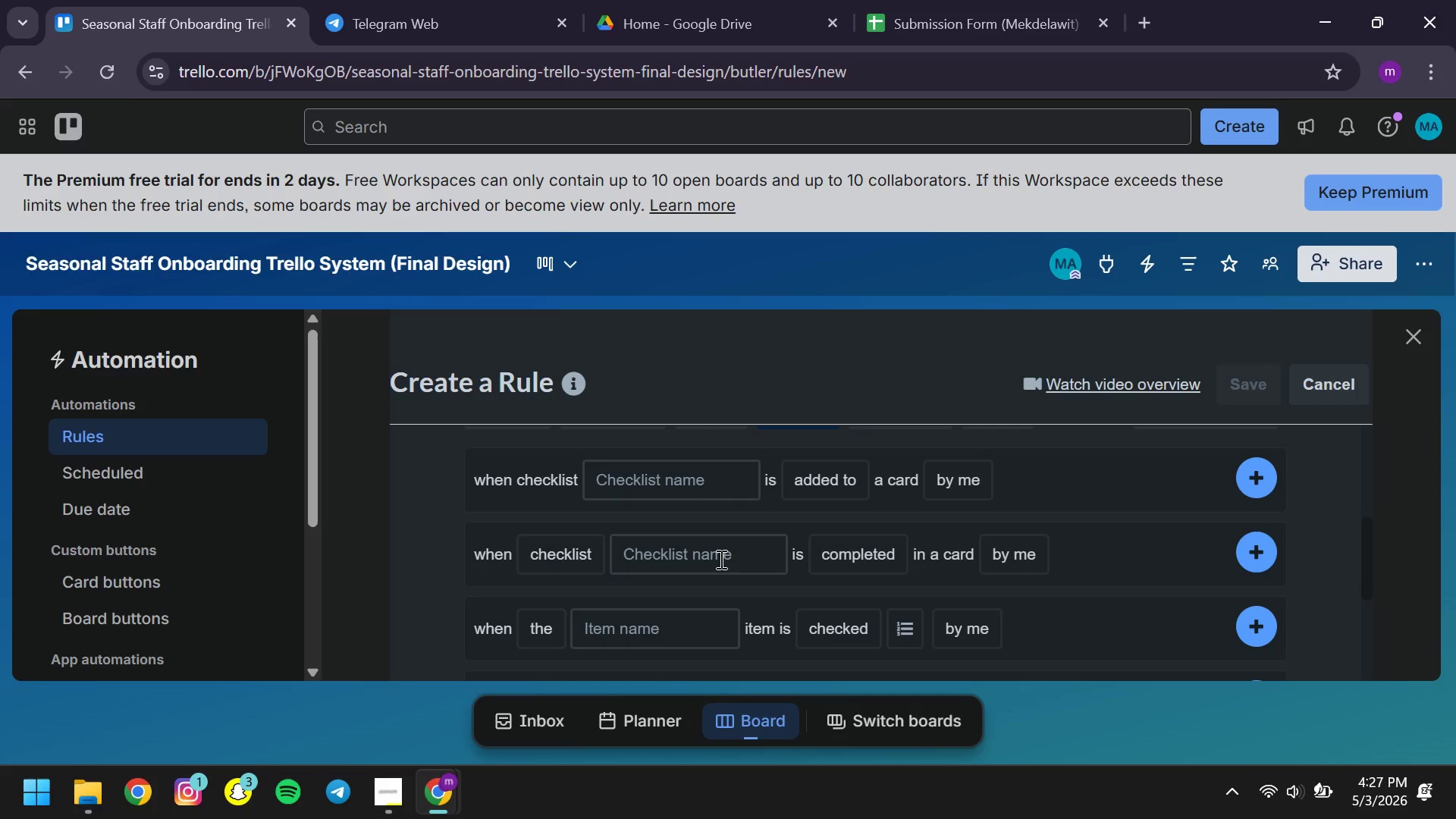 
left_click([720, 559])
 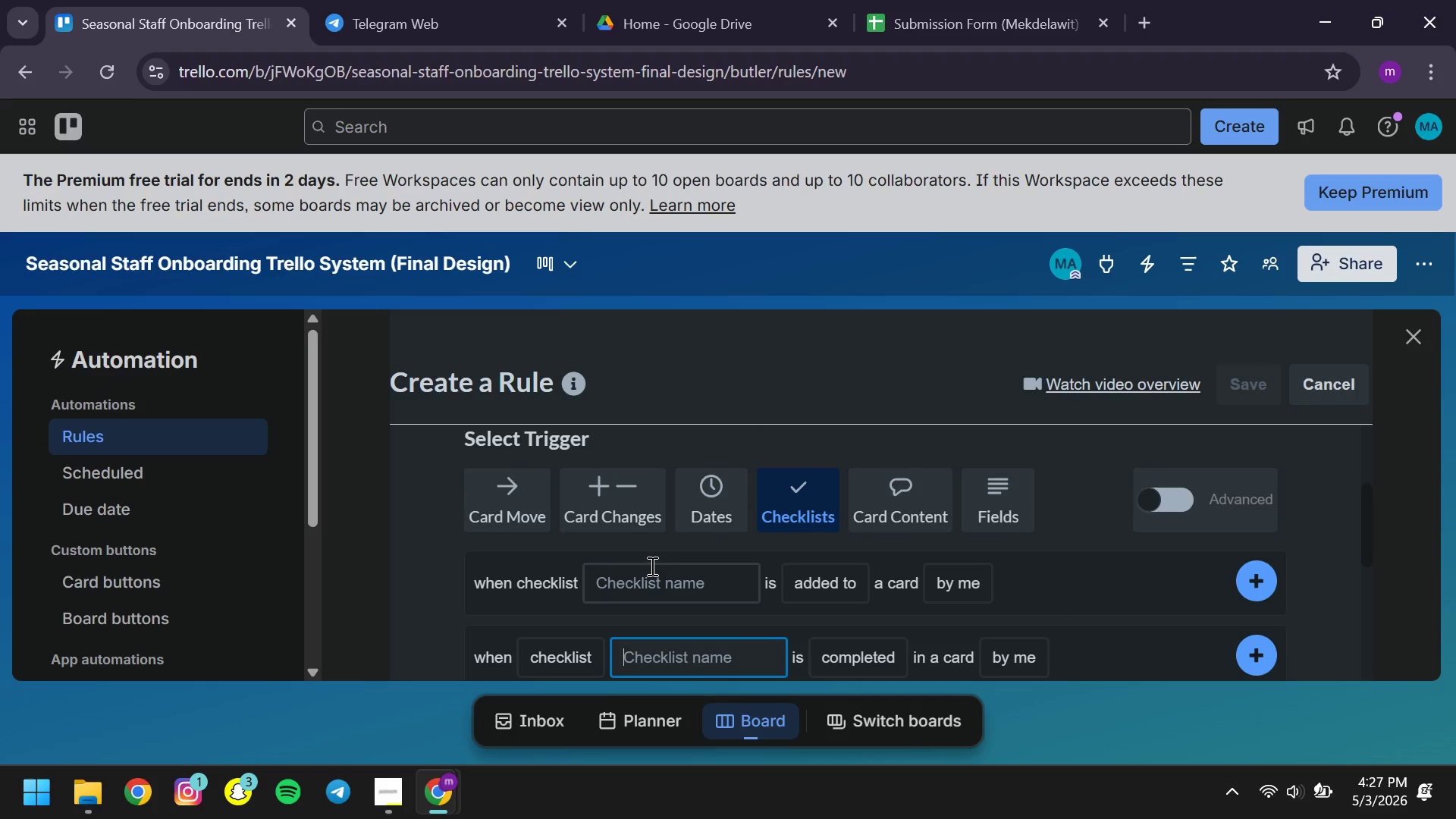 
wait(8.33)
 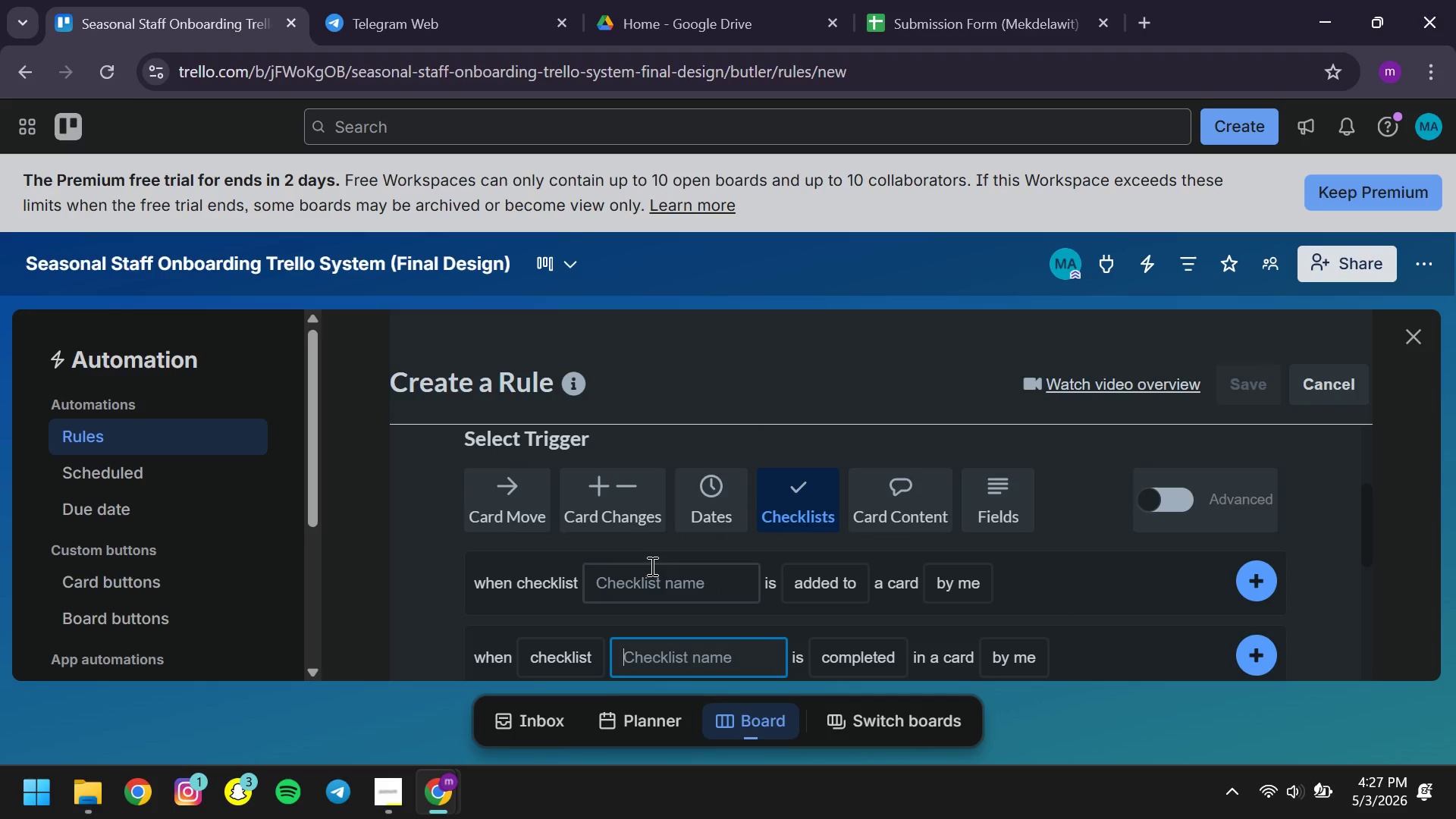 
left_click([1043, 560])
 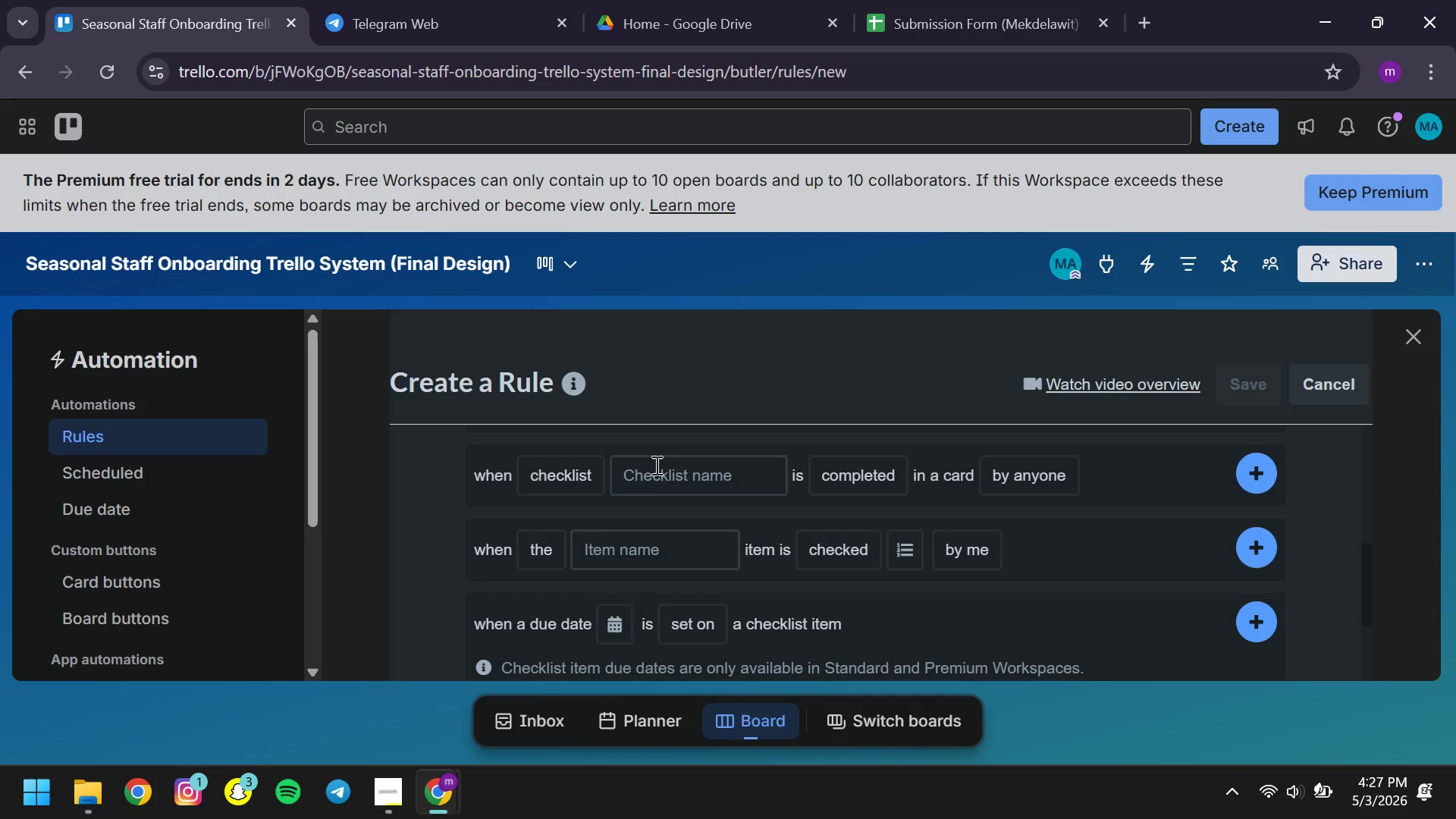 
left_click([655, 465])
 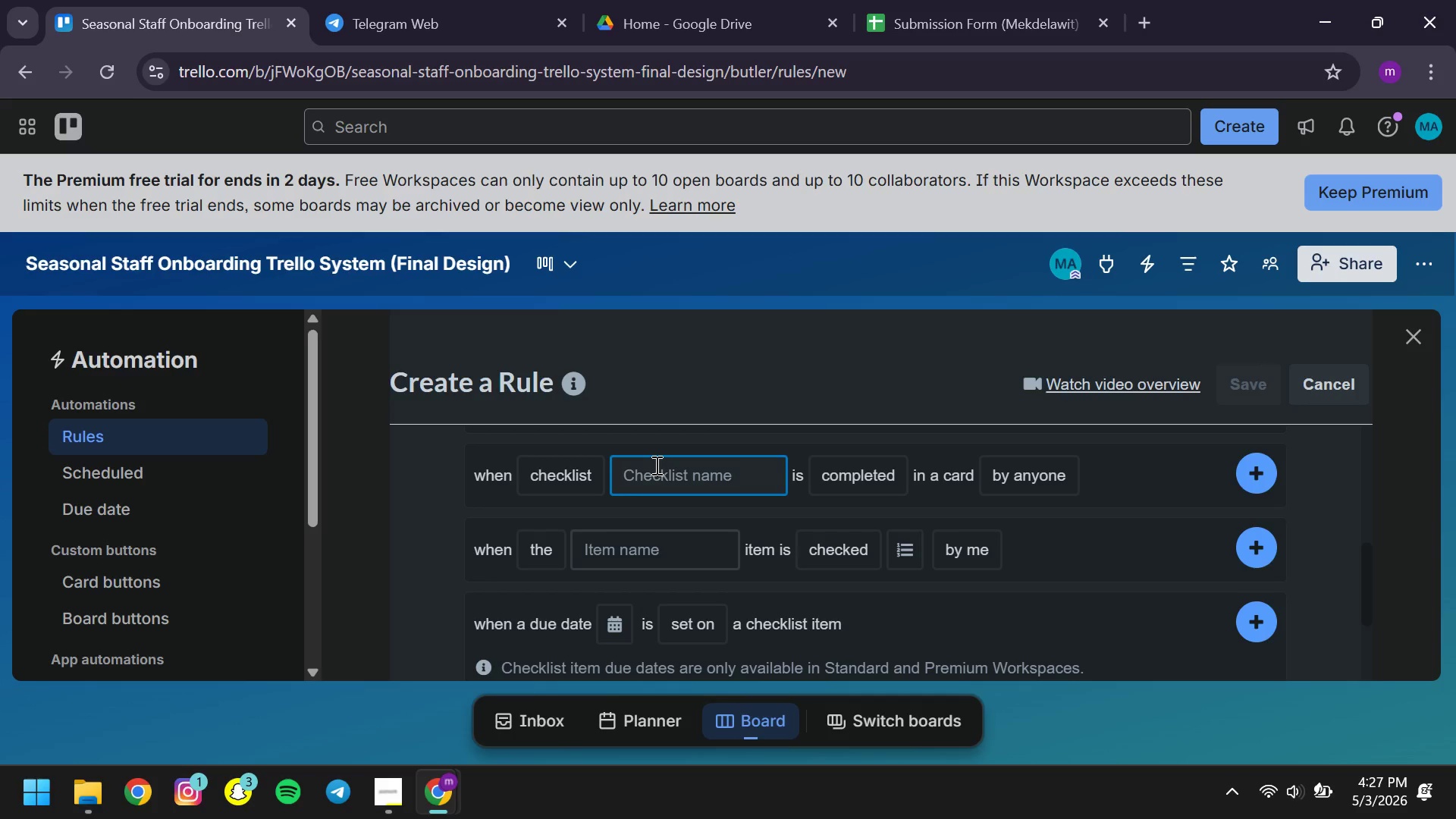 
type(Safety Training Checklist )
key(Backspace)
 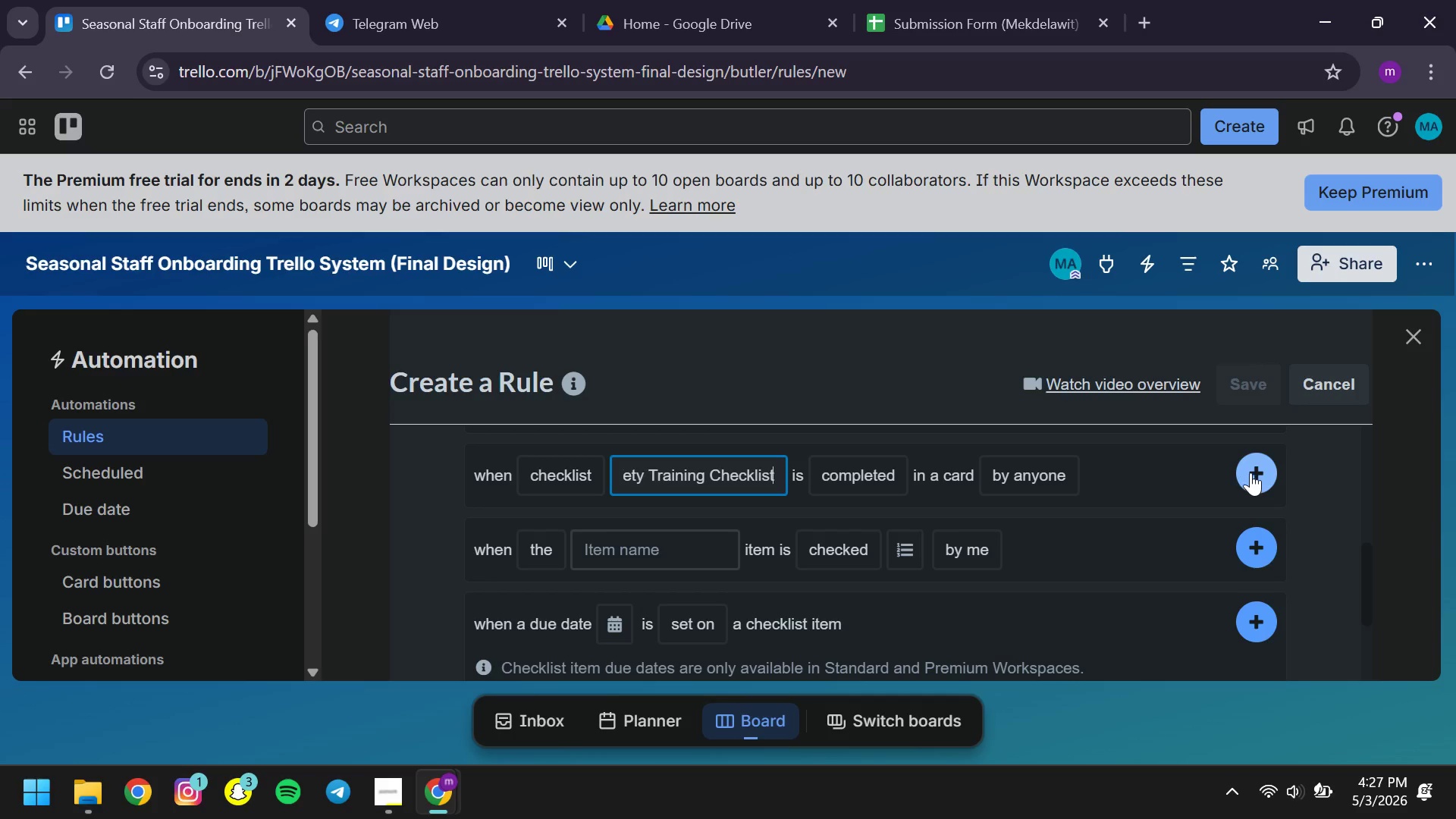 
left_click([1250, 472])
 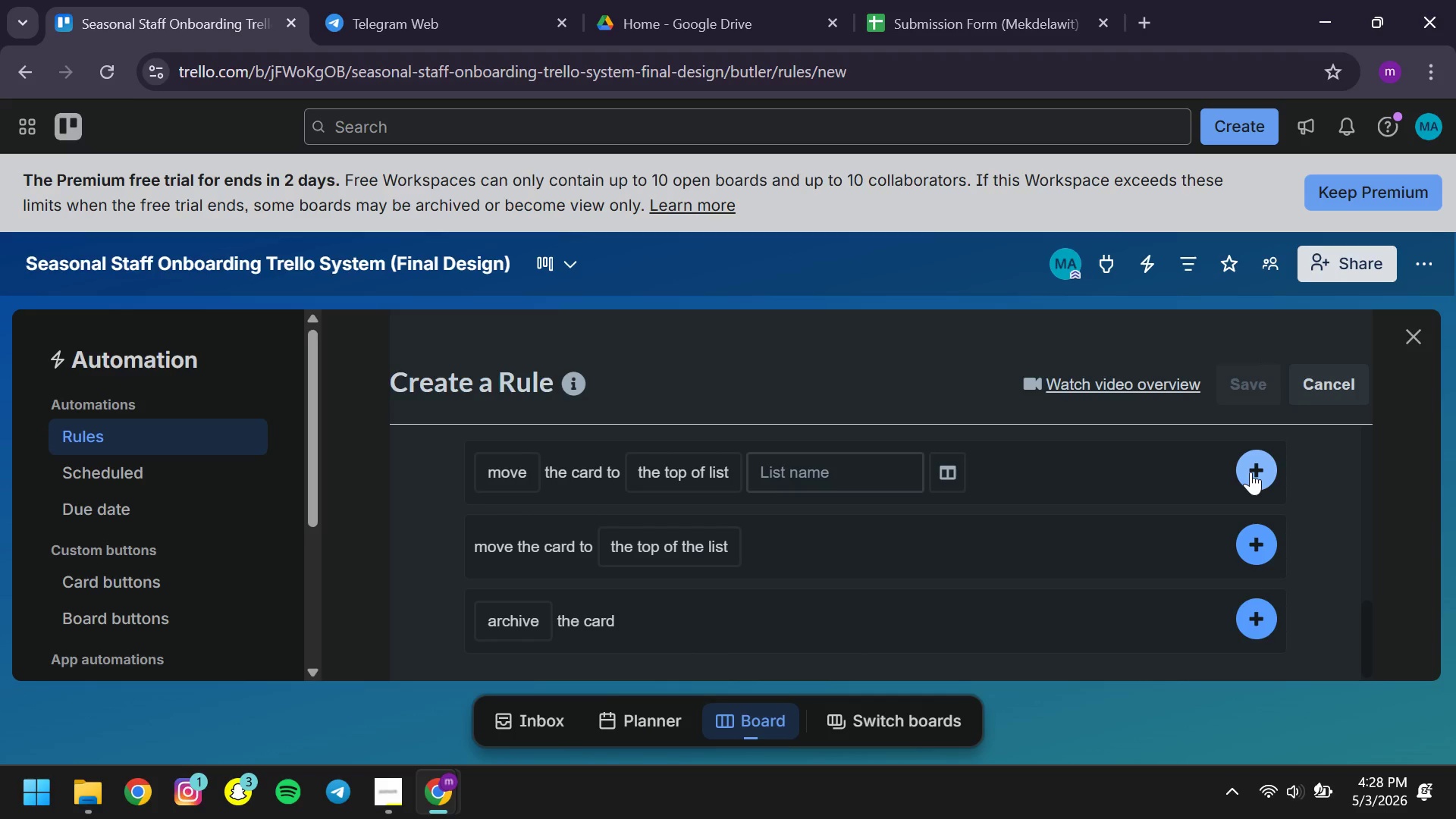 
wait(12.64)
 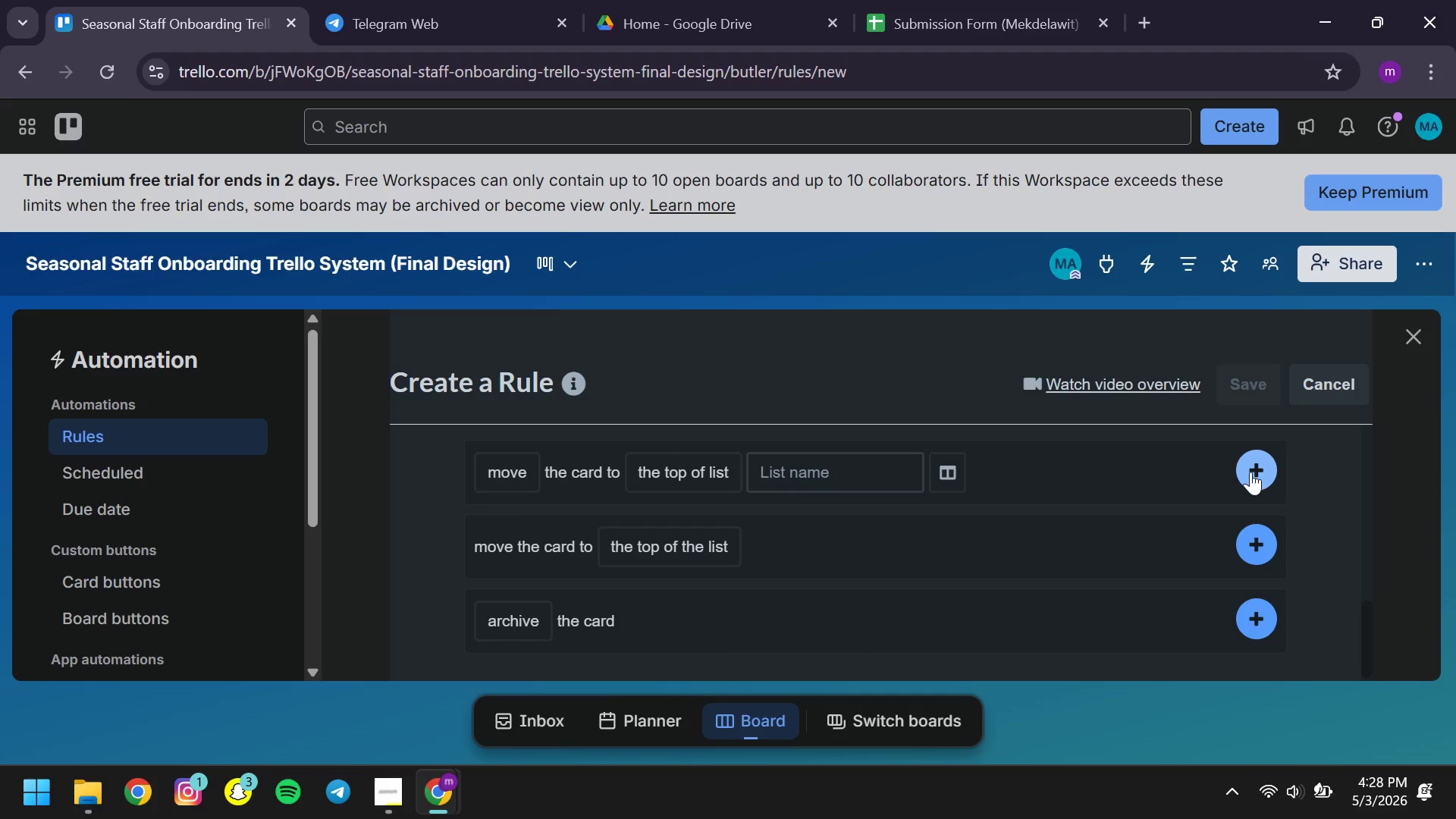 
mouse_move([664, 613])
 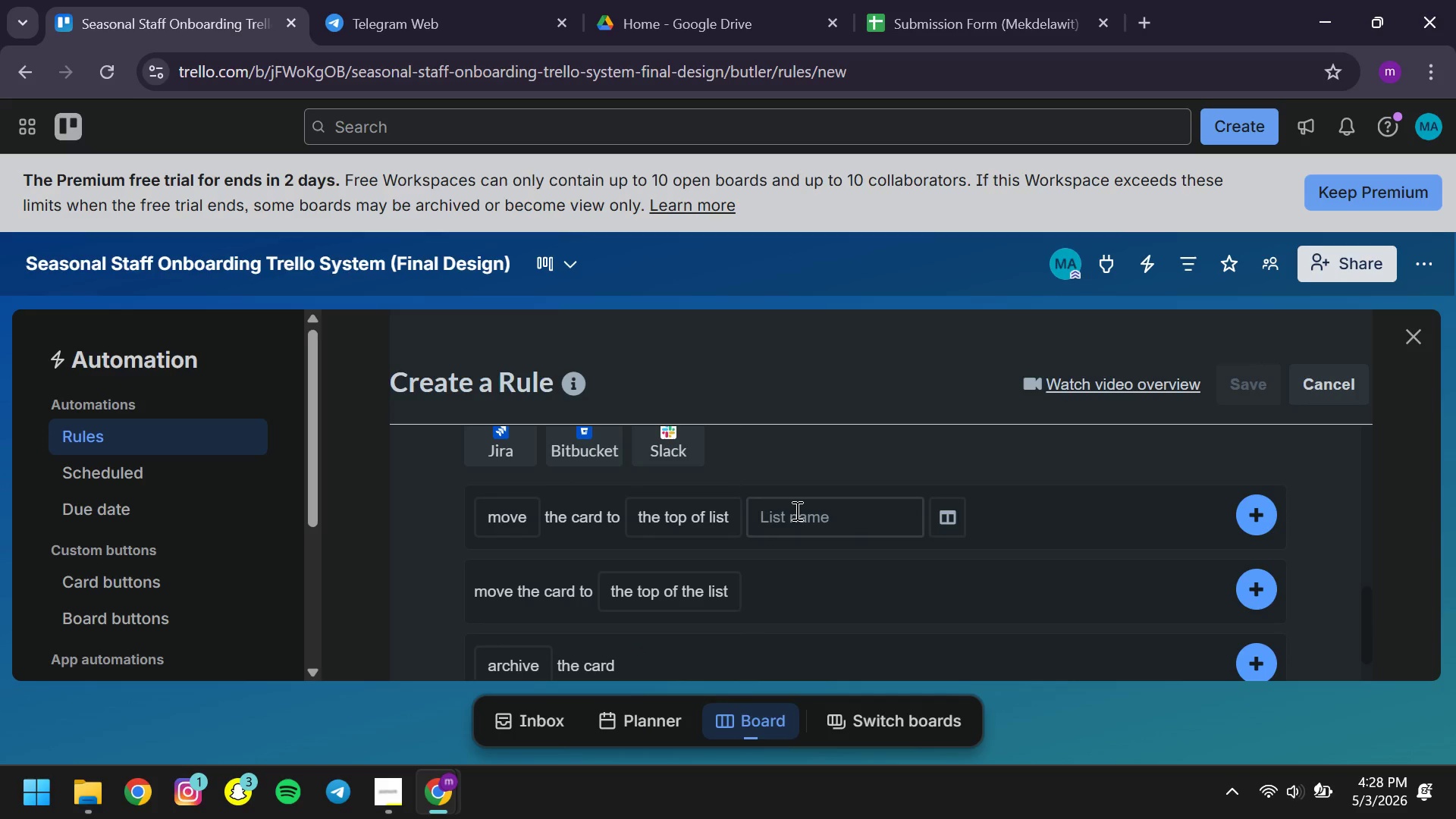 
left_click([795, 510])
 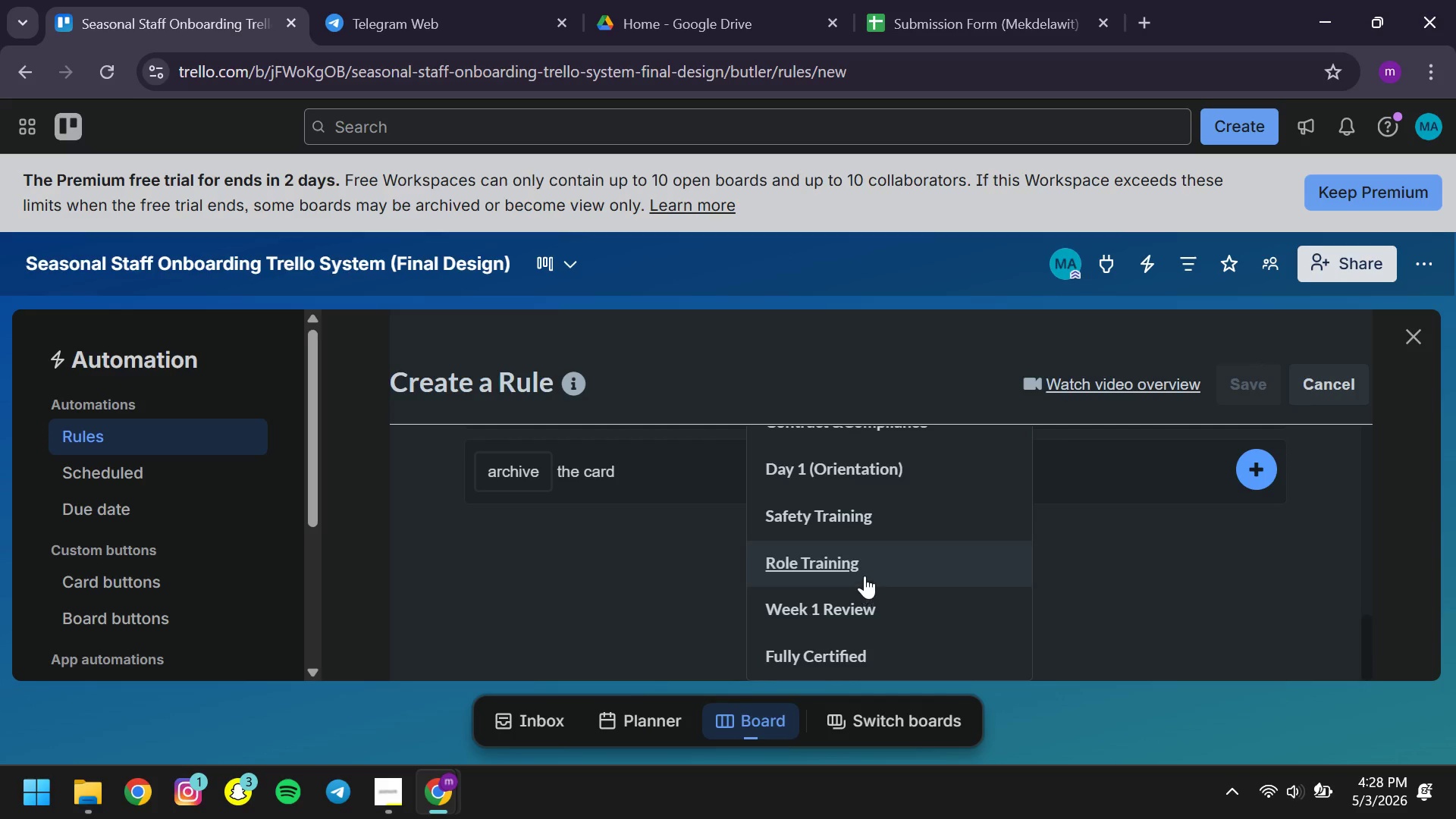 
left_click([840, 559])
 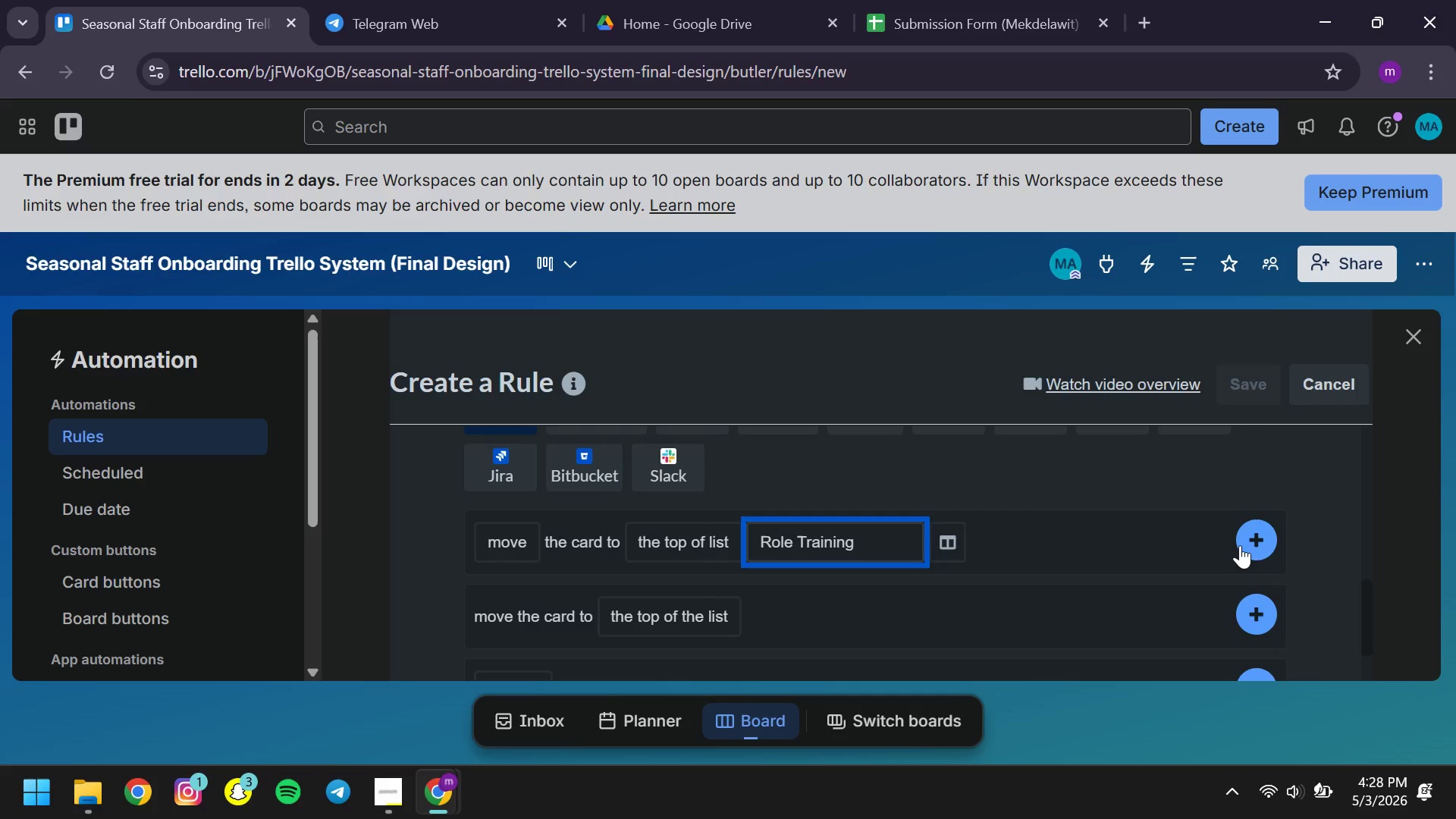 
left_click([1242, 544])
 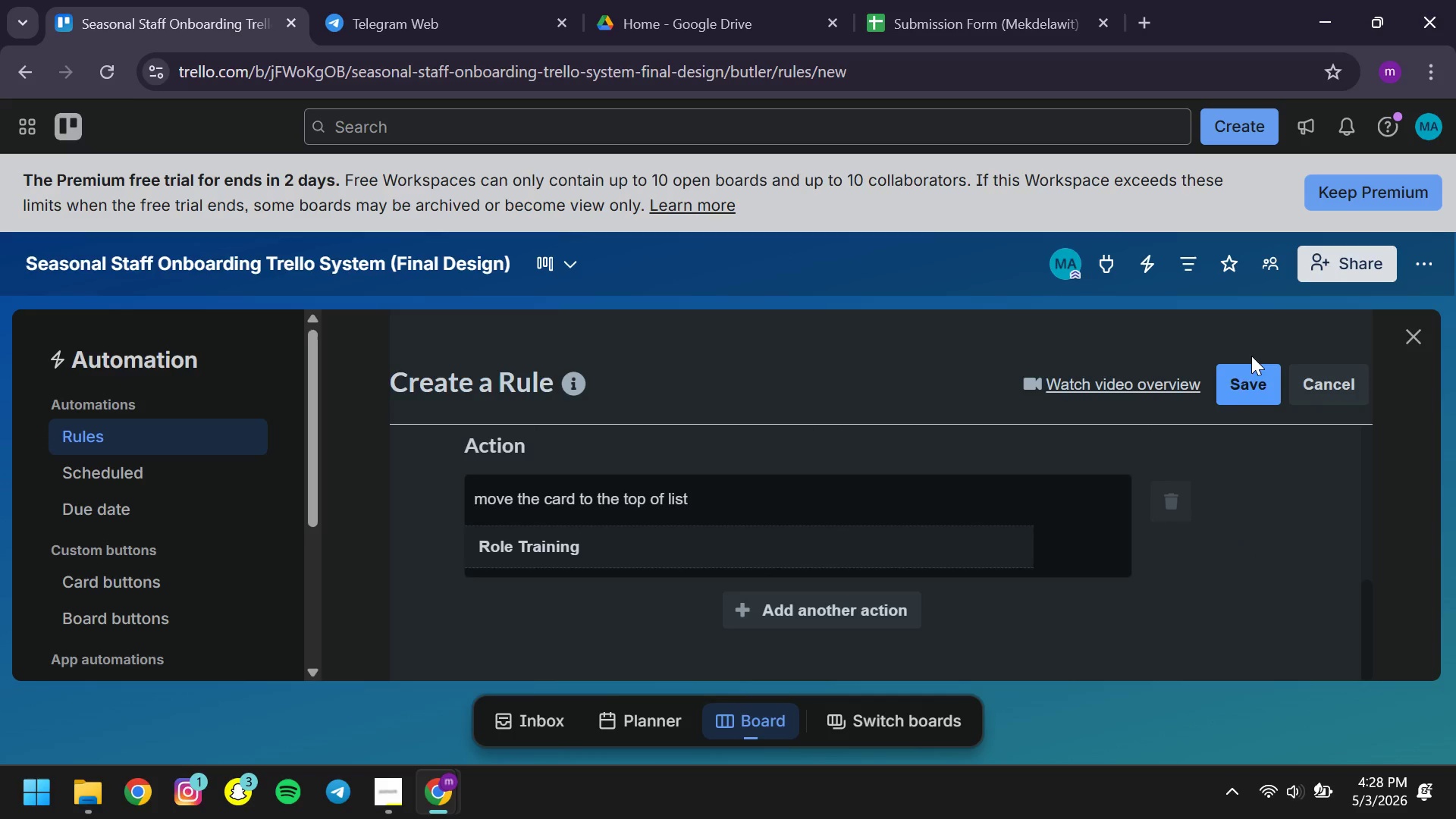 
left_click([1233, 380])
 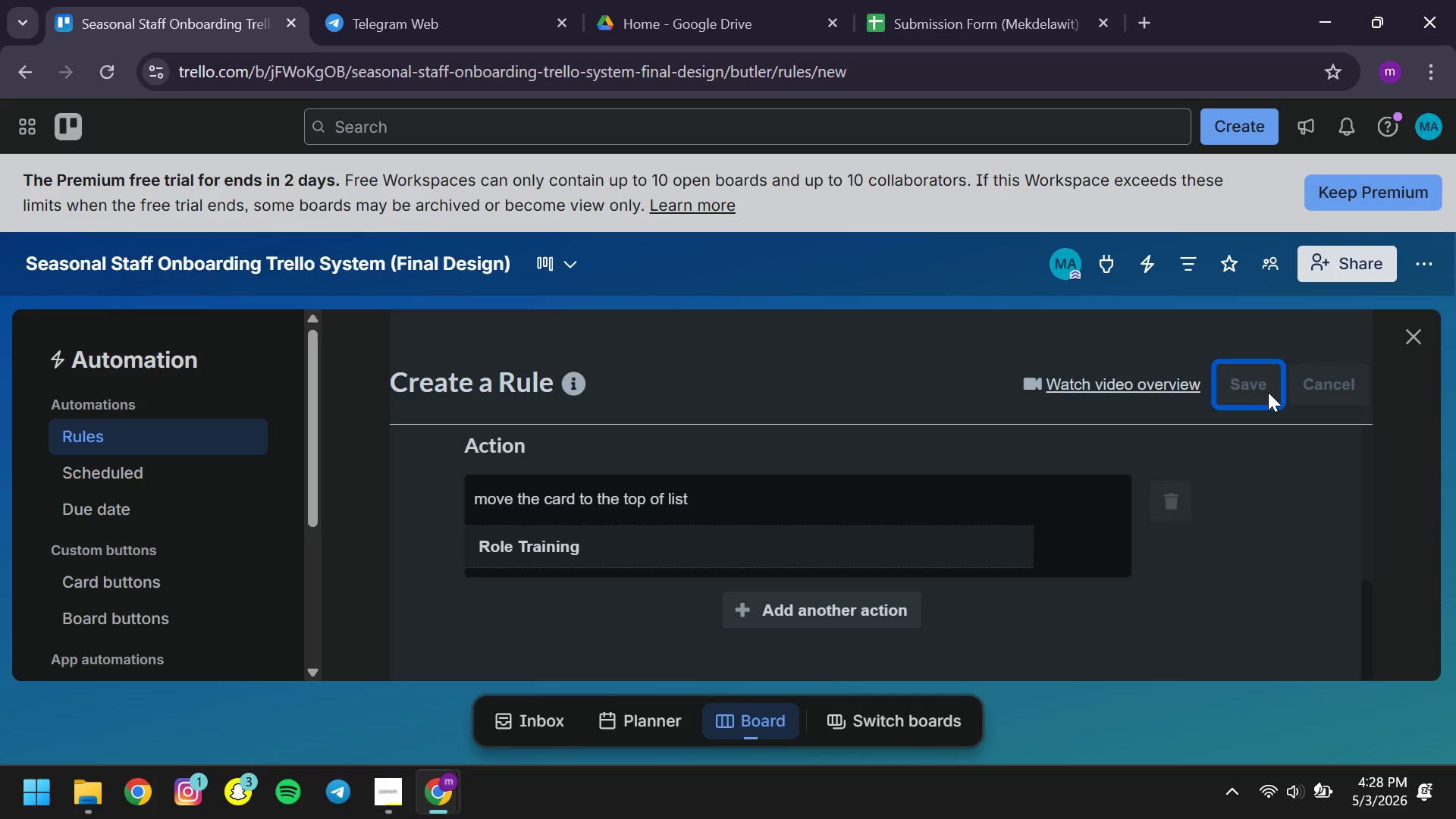 
wait(12.86)
 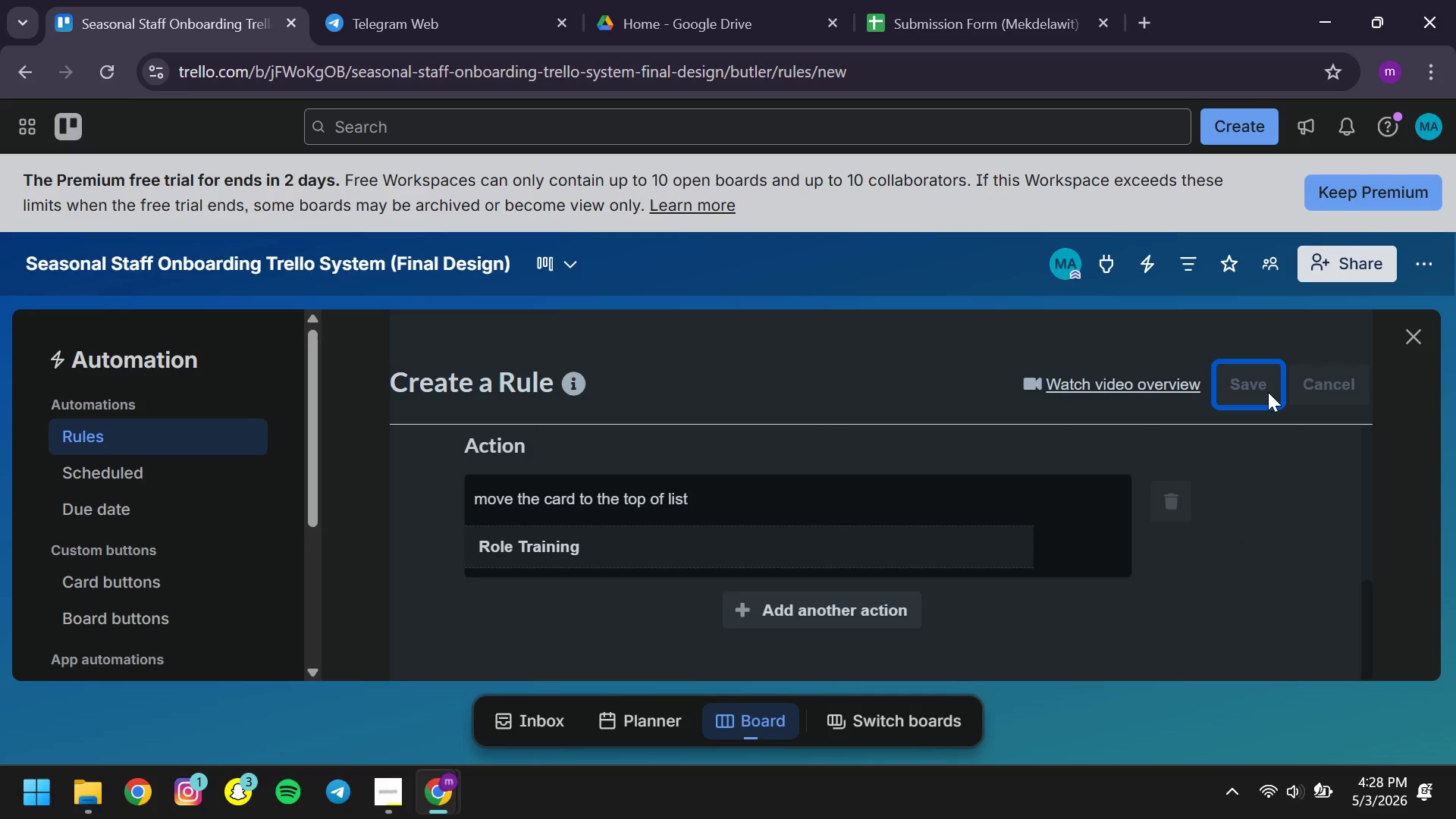 
left_click([1418, 341])
 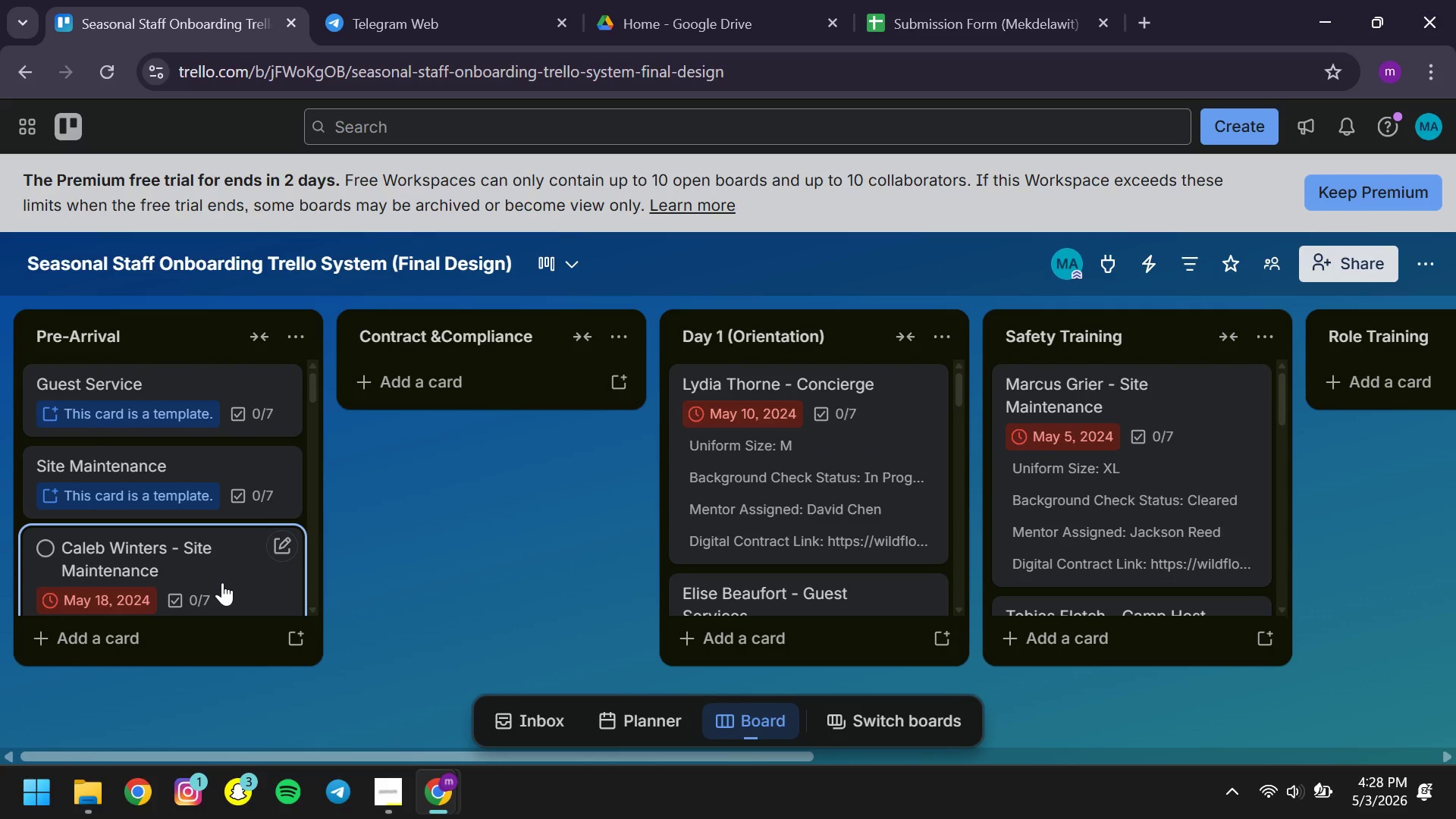 
left_click([252, 579])
 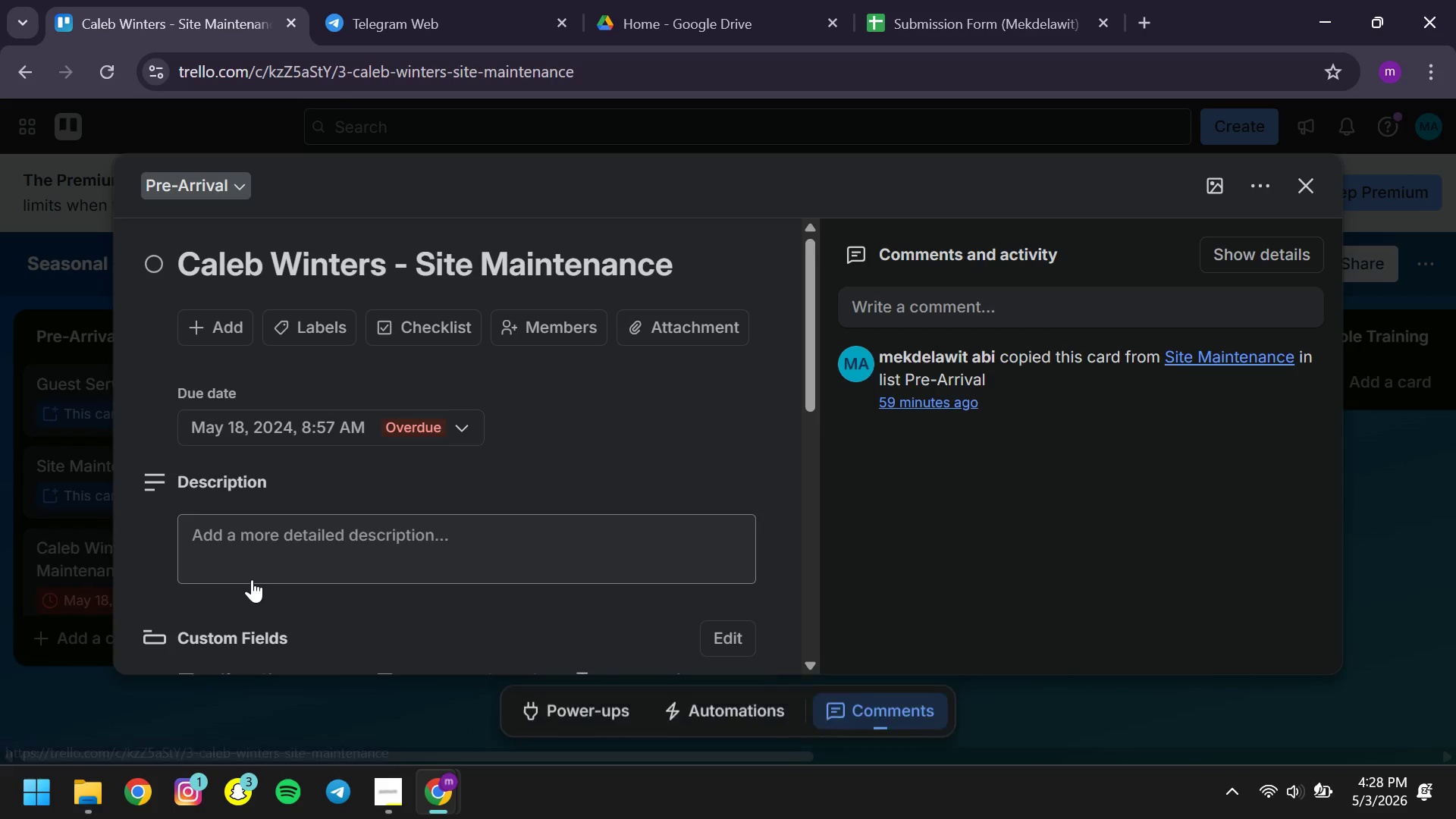 
mouse_move([413, 526])
 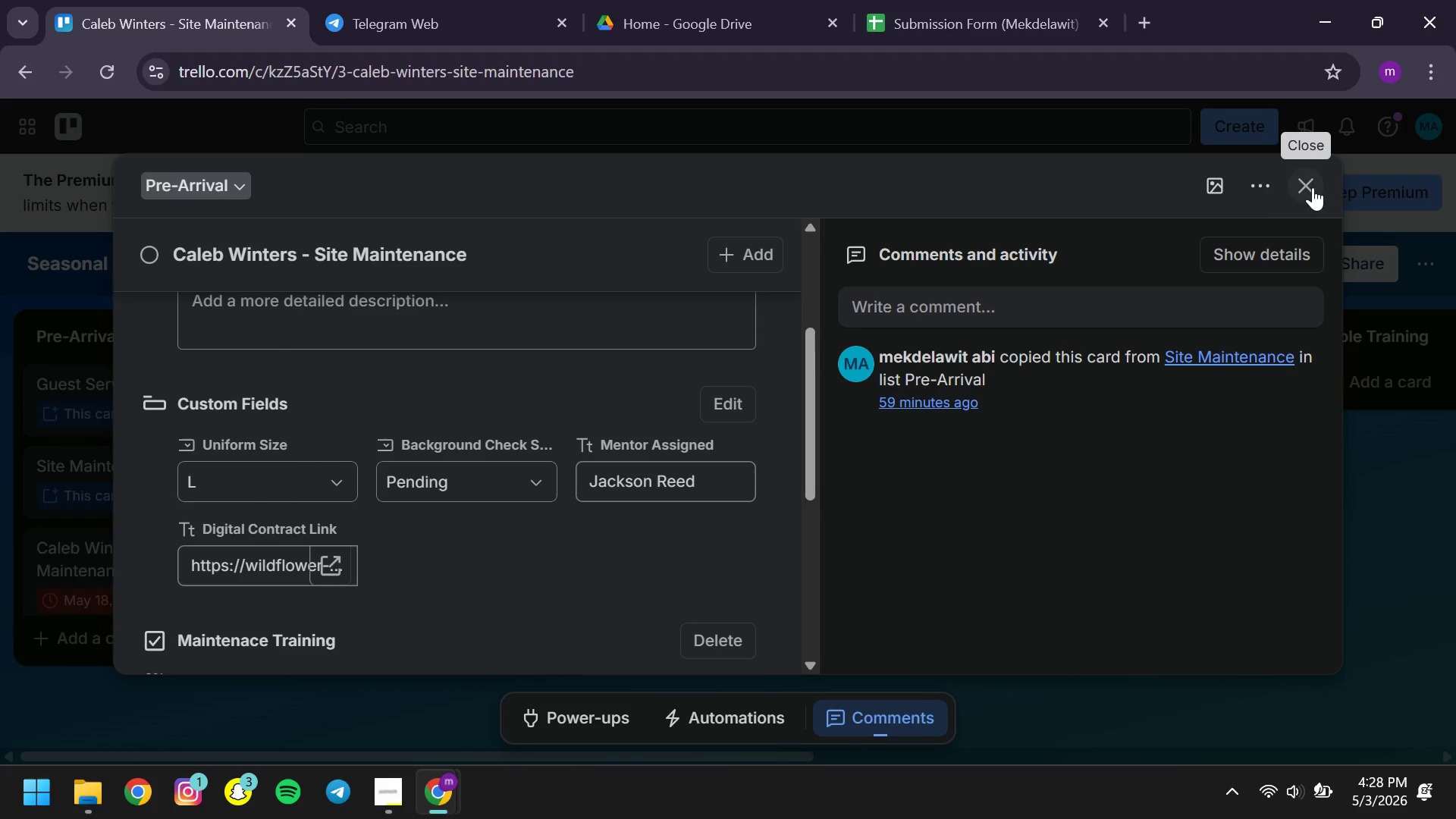 
left_click([1313, 187])
 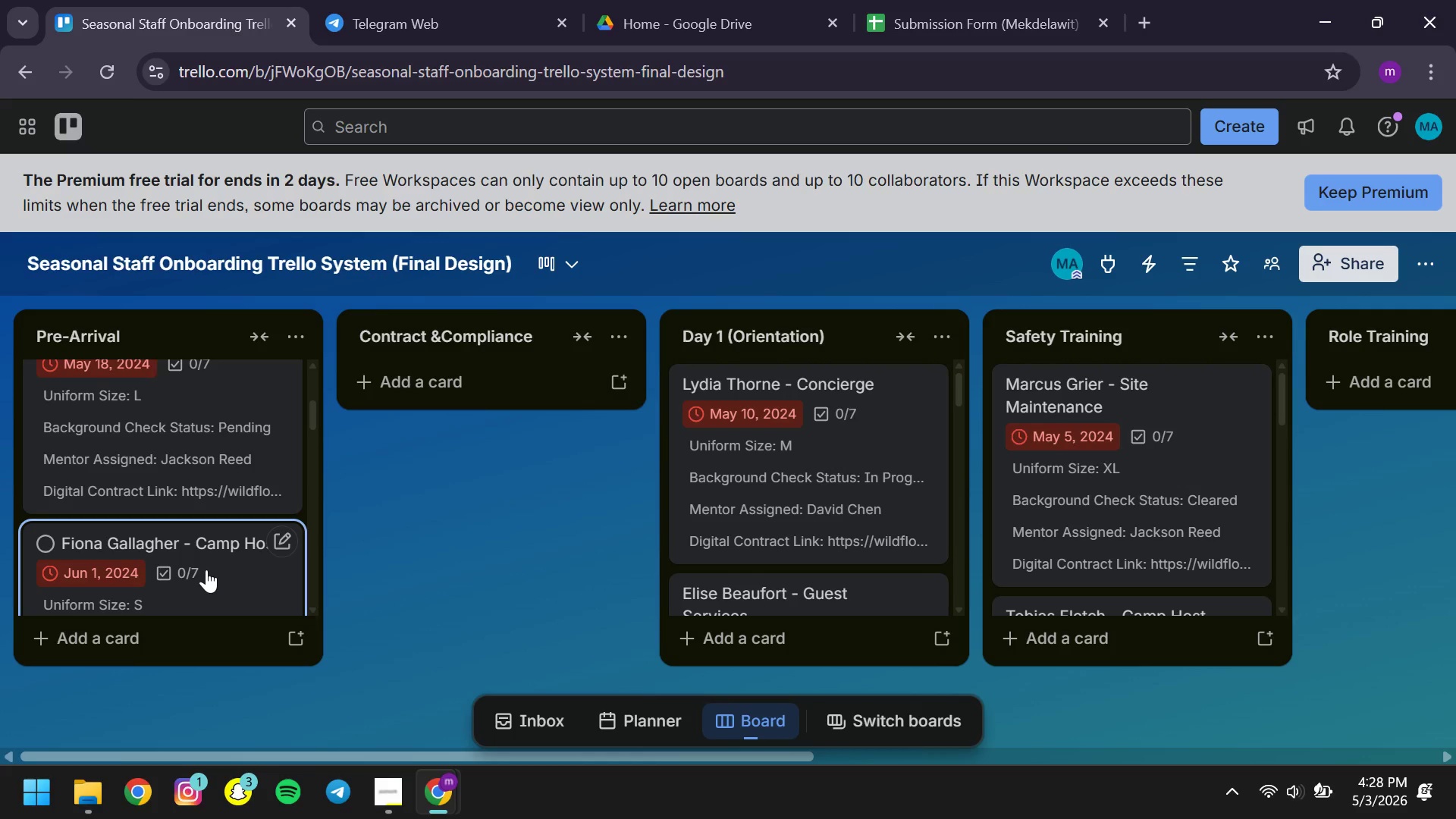 
wait(5.41)
 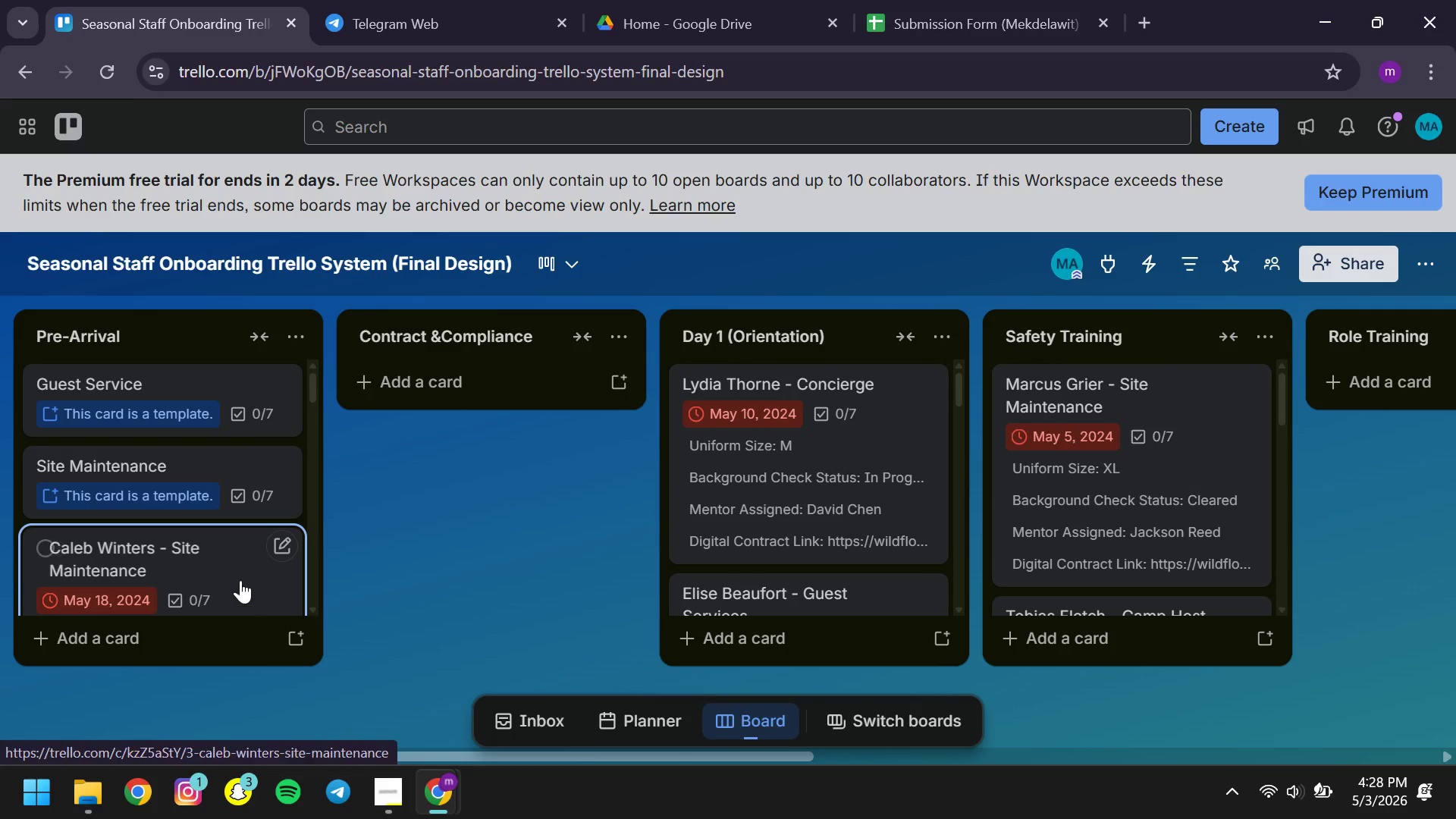 
left_click([206, 570])
 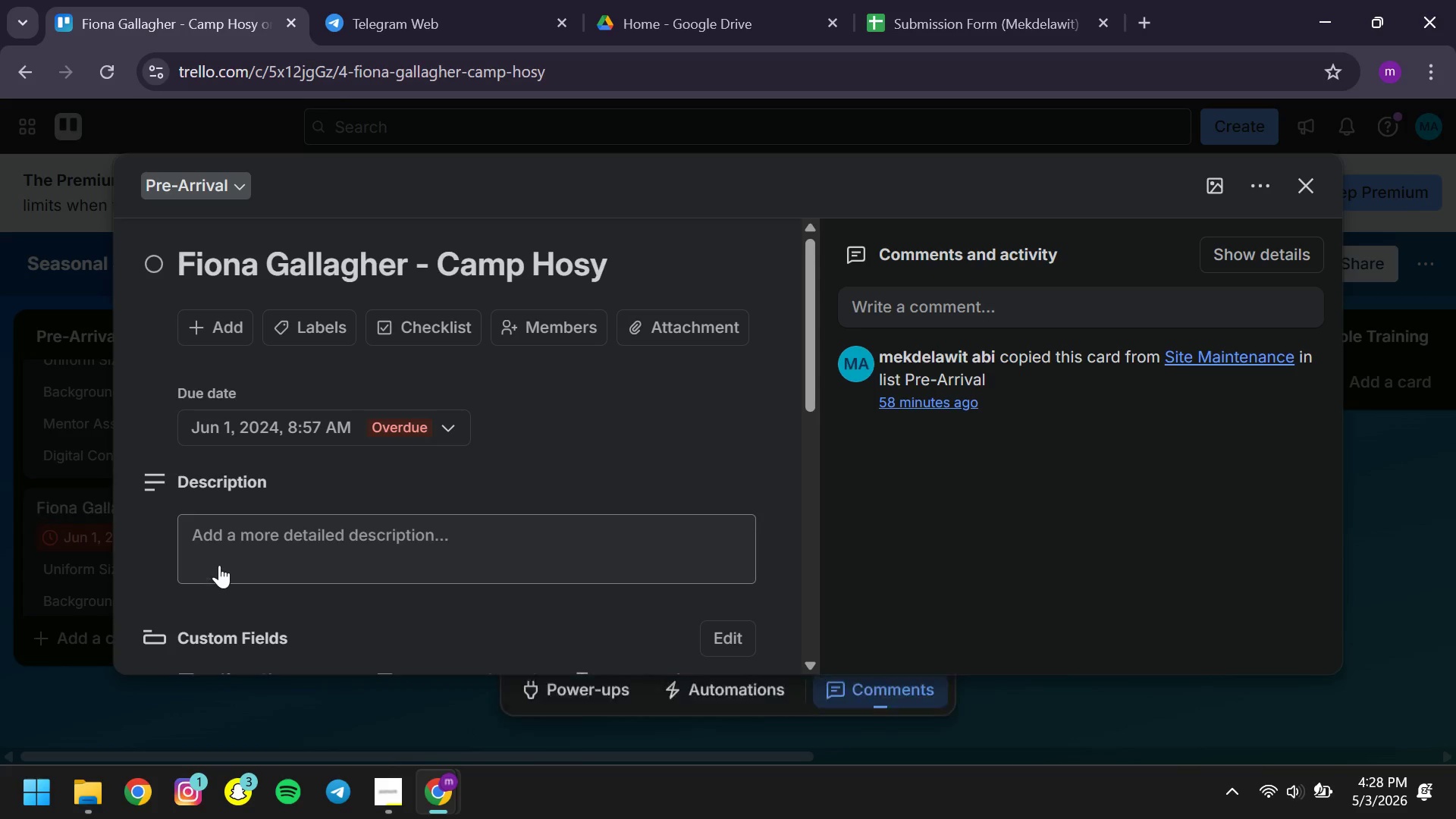 
mouse_move([375, 491])
 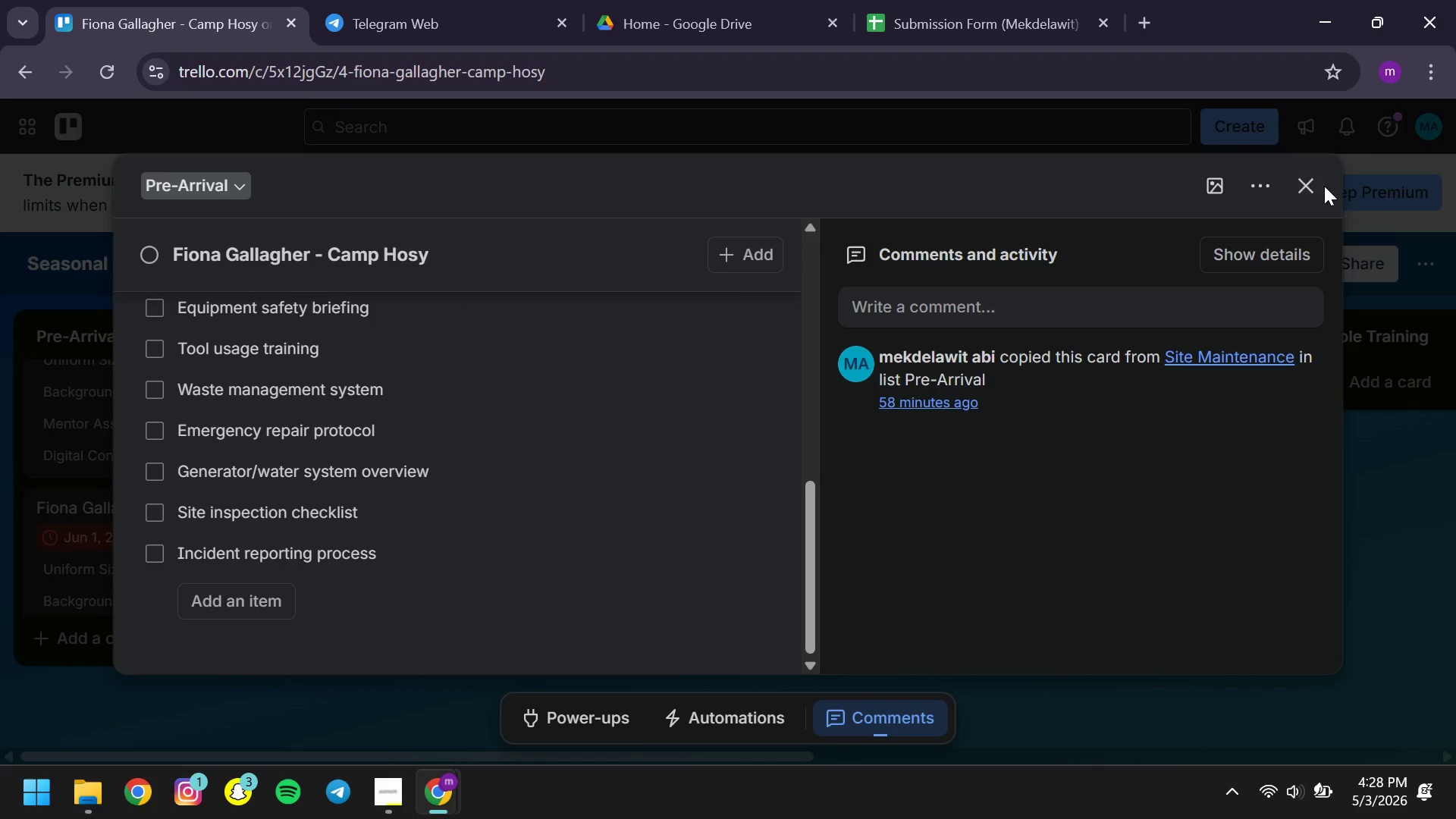 
left_click([1324, 186])
 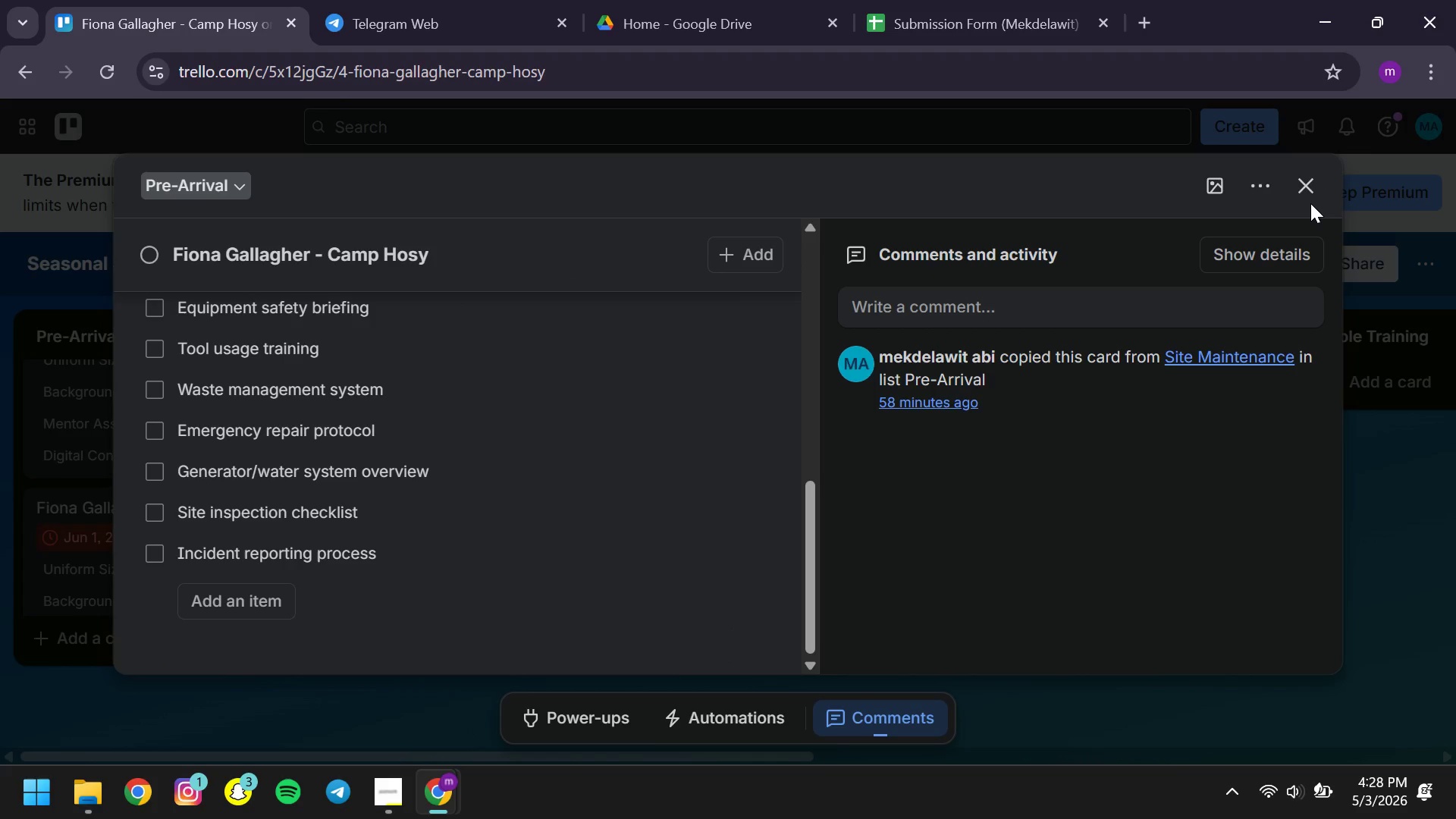 
left_click([1306, 198])
 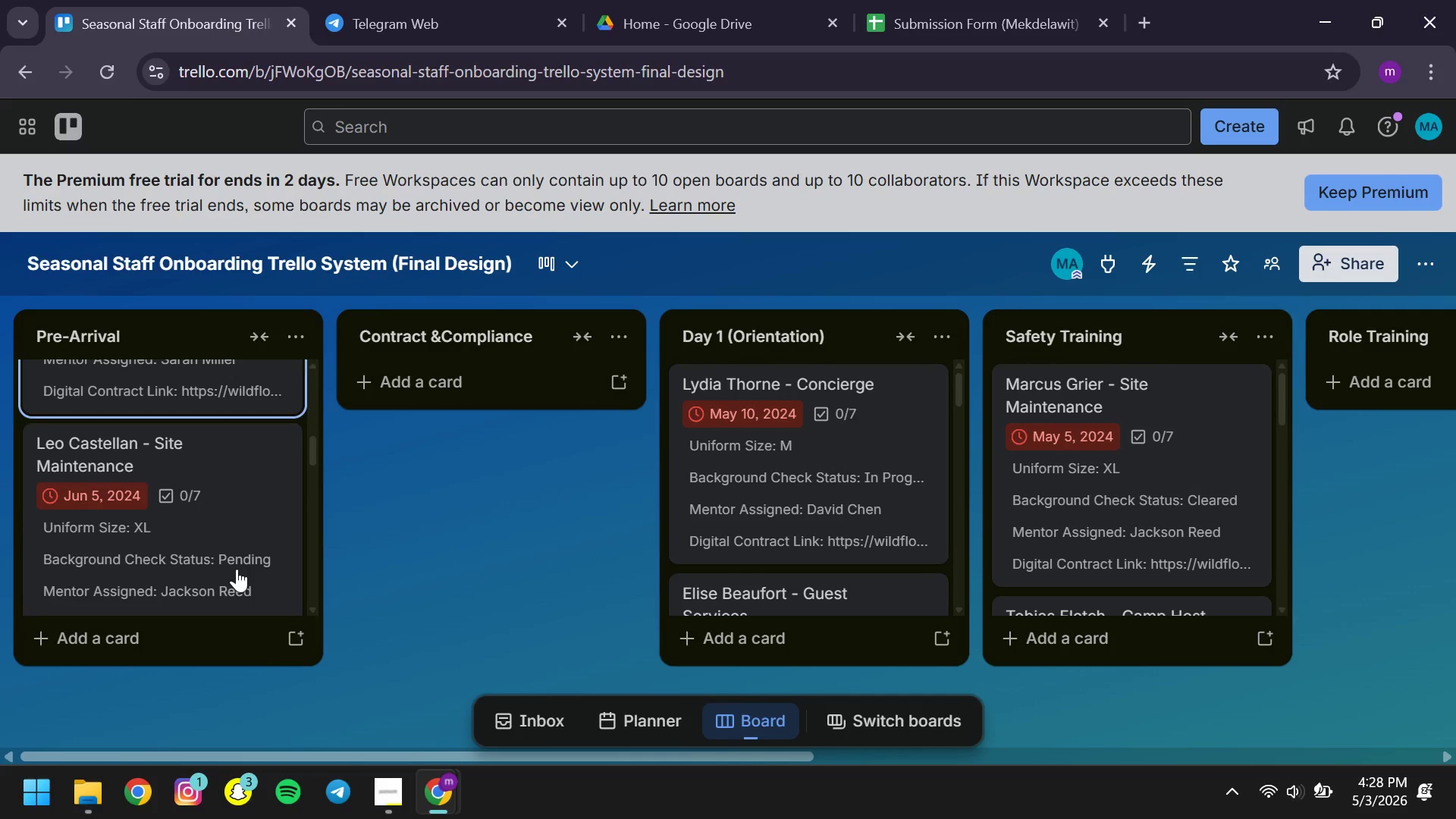 
left_click([209, 544])
 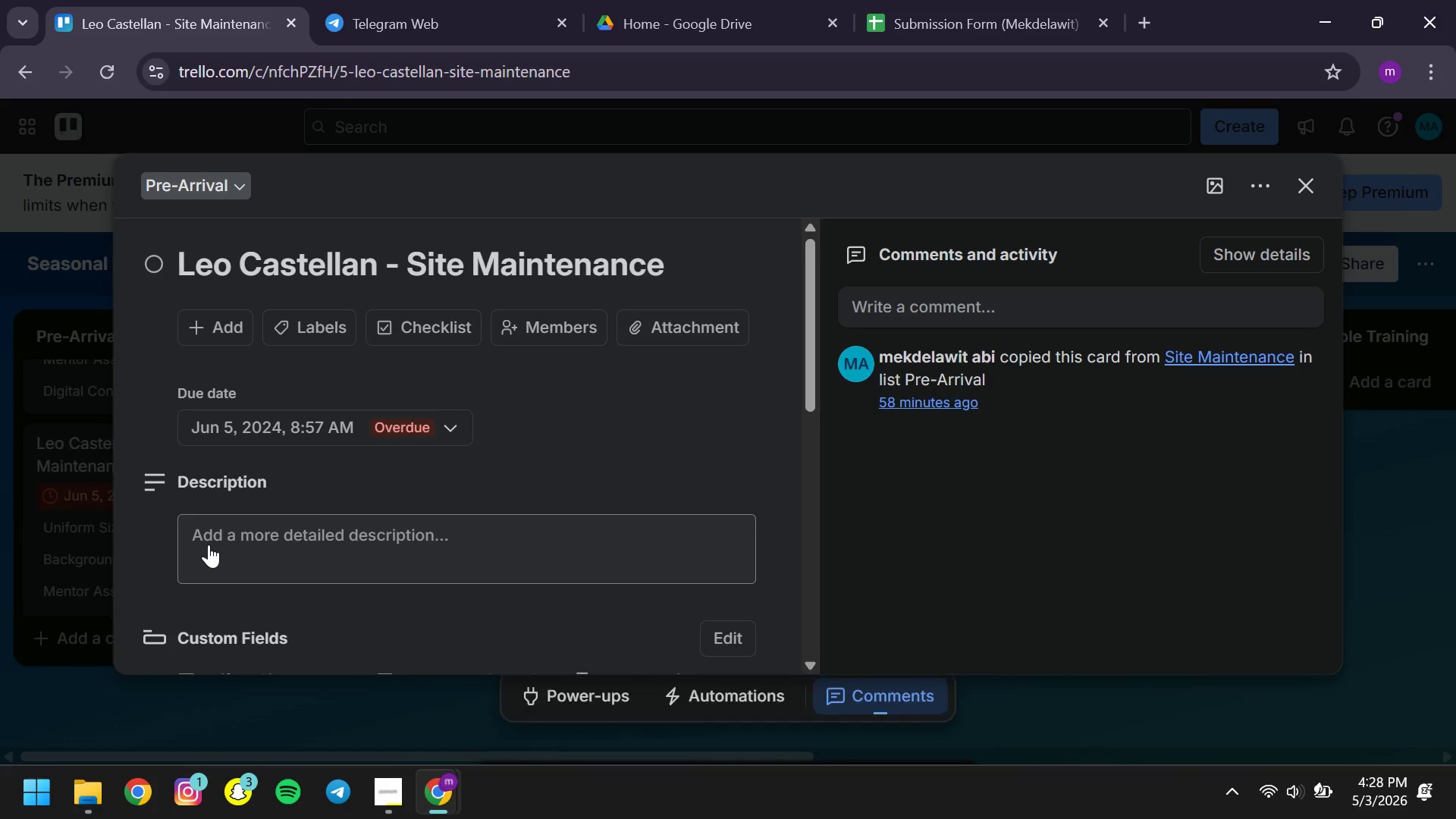 
mouse_move([390, 504])
 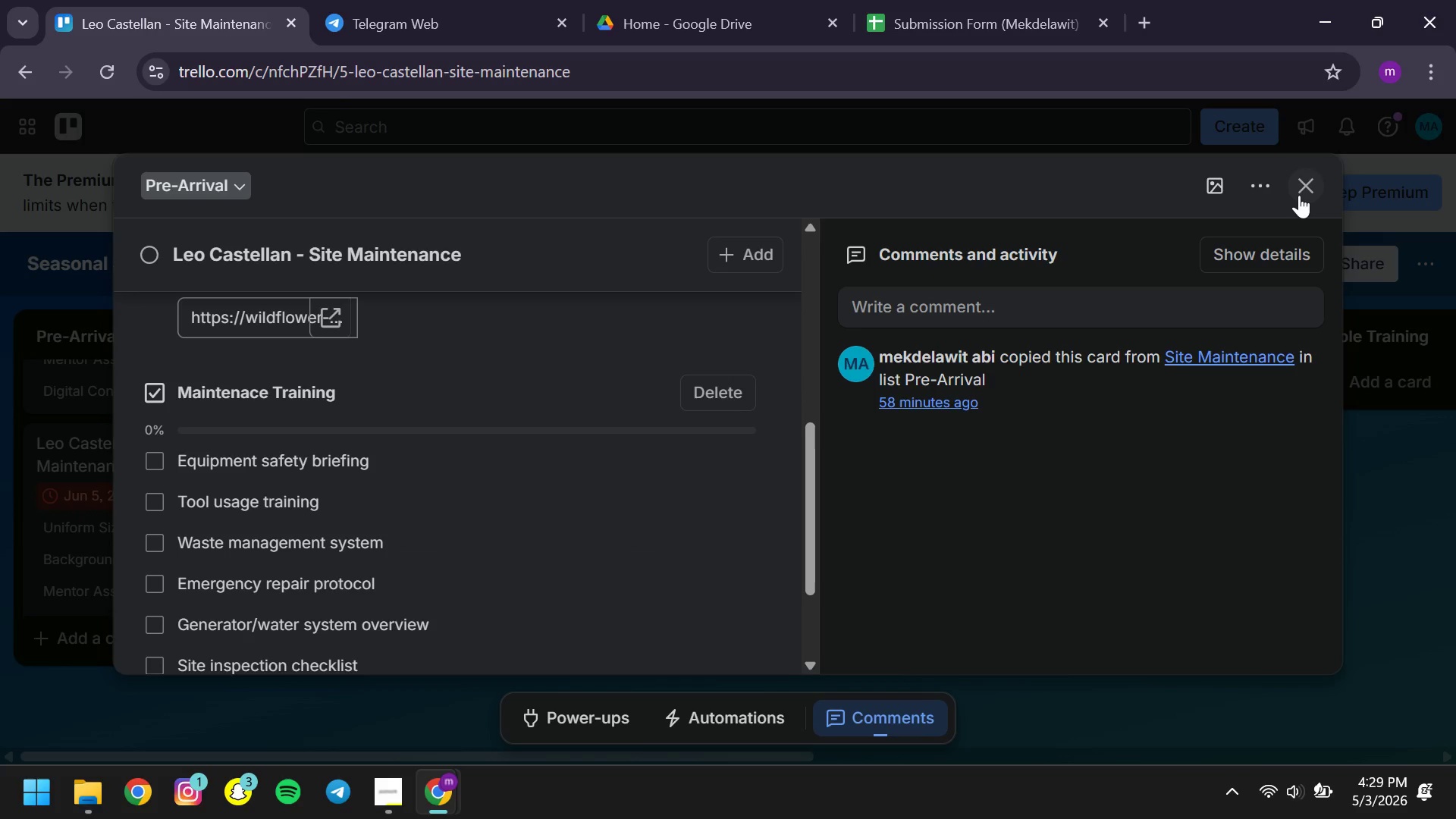 
left_click([1298, 195])
 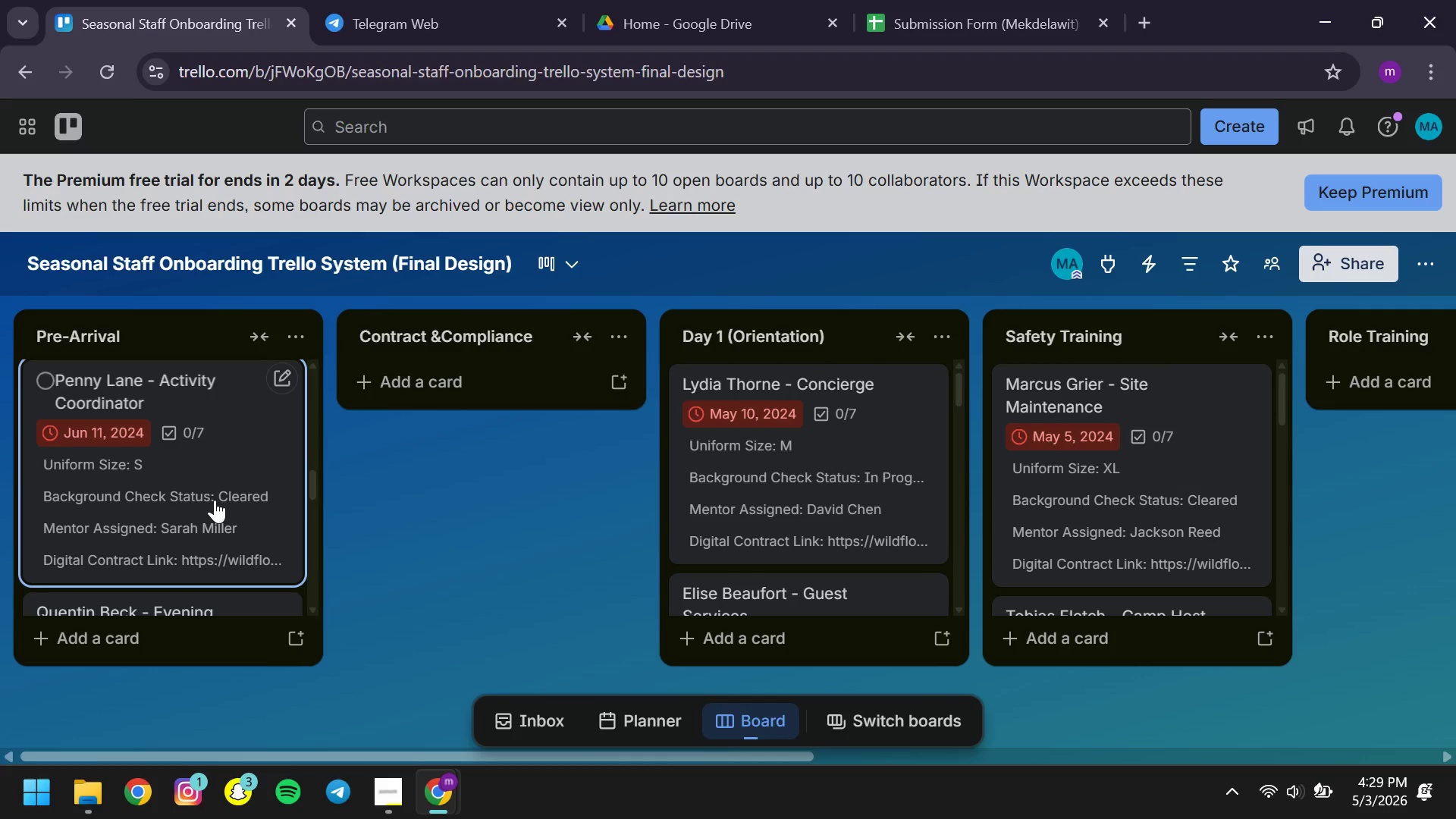 
left_click([215, 500])
 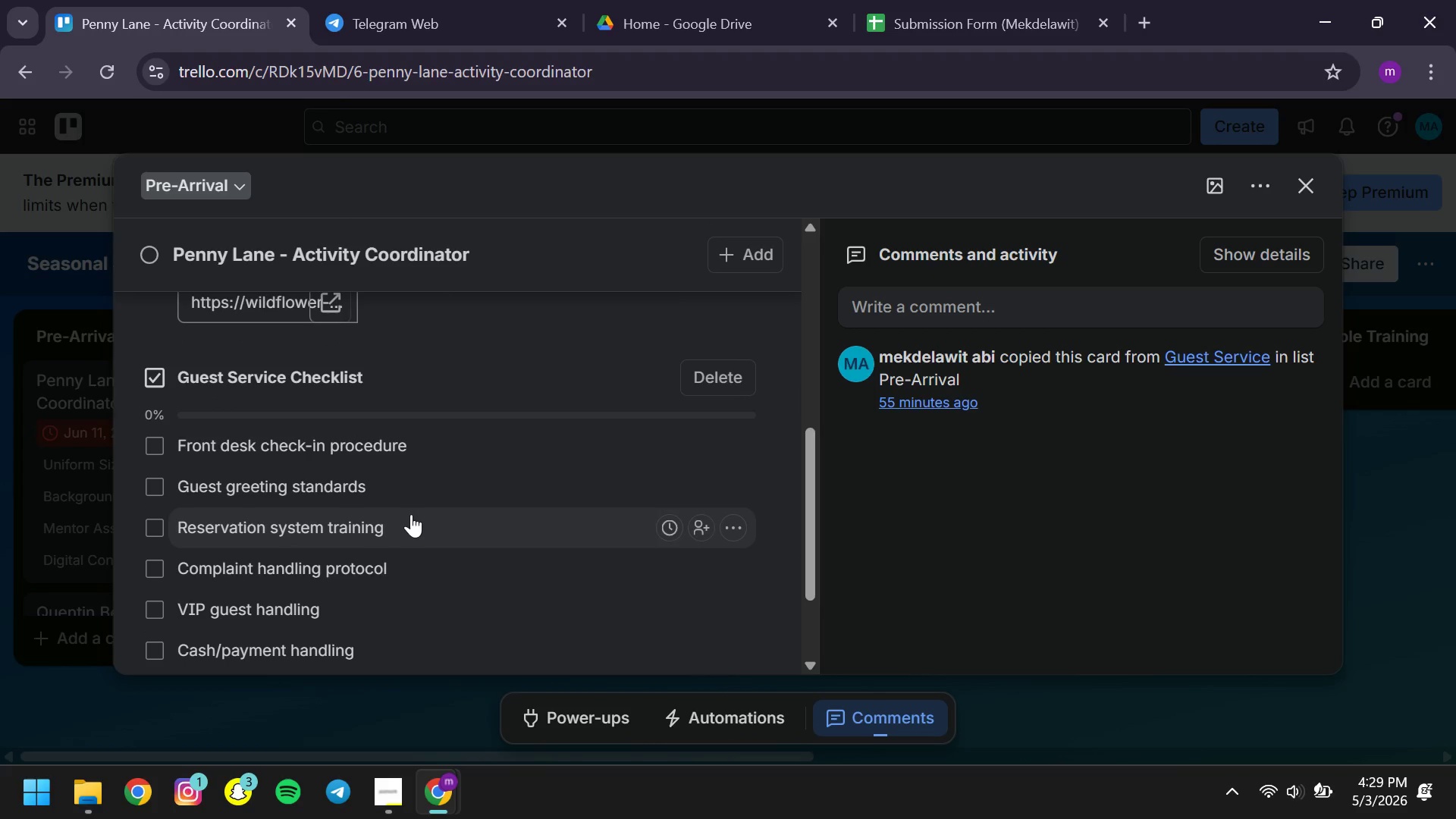 
wait(10.91)
 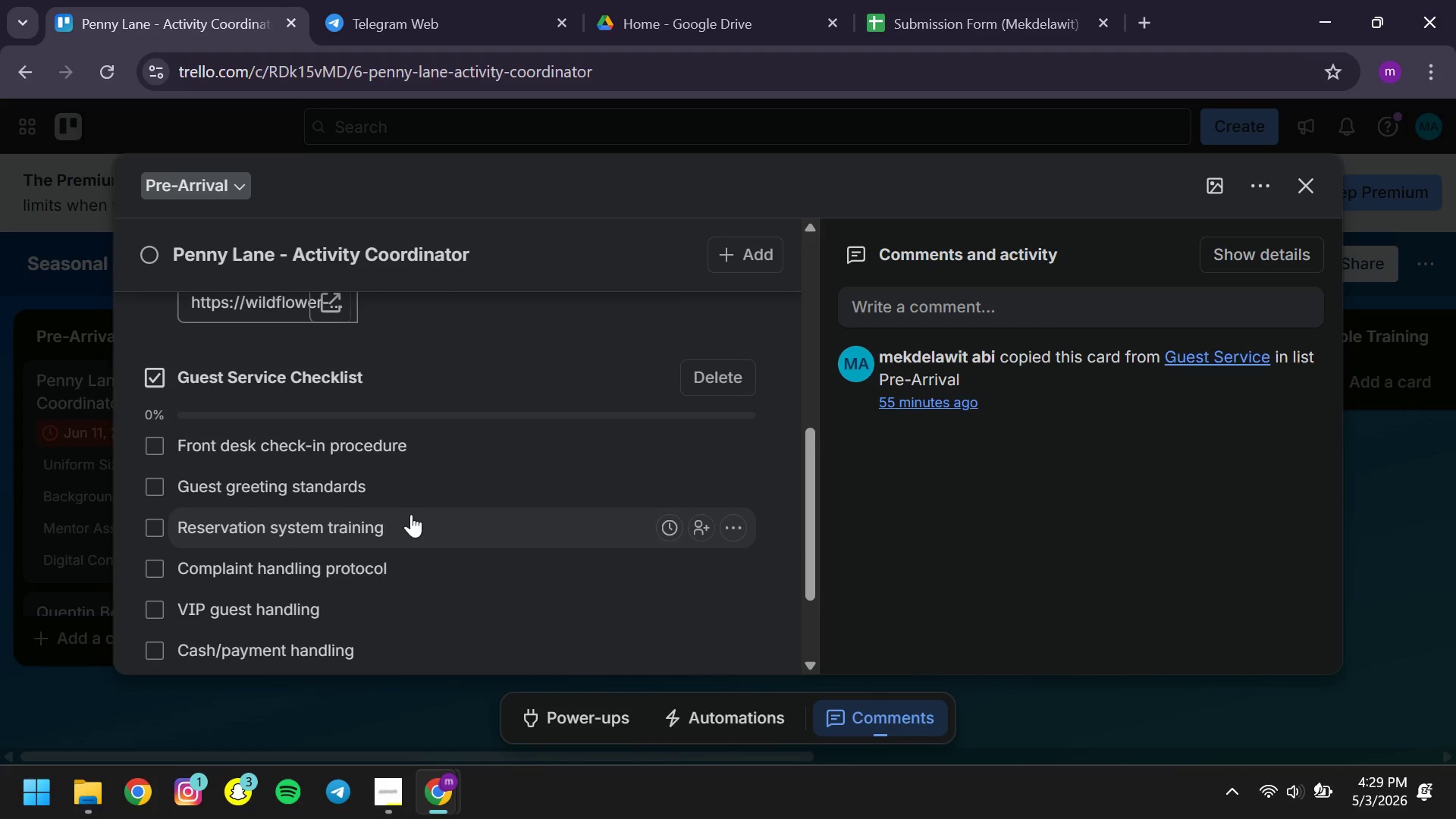 
left_click([378, 814])